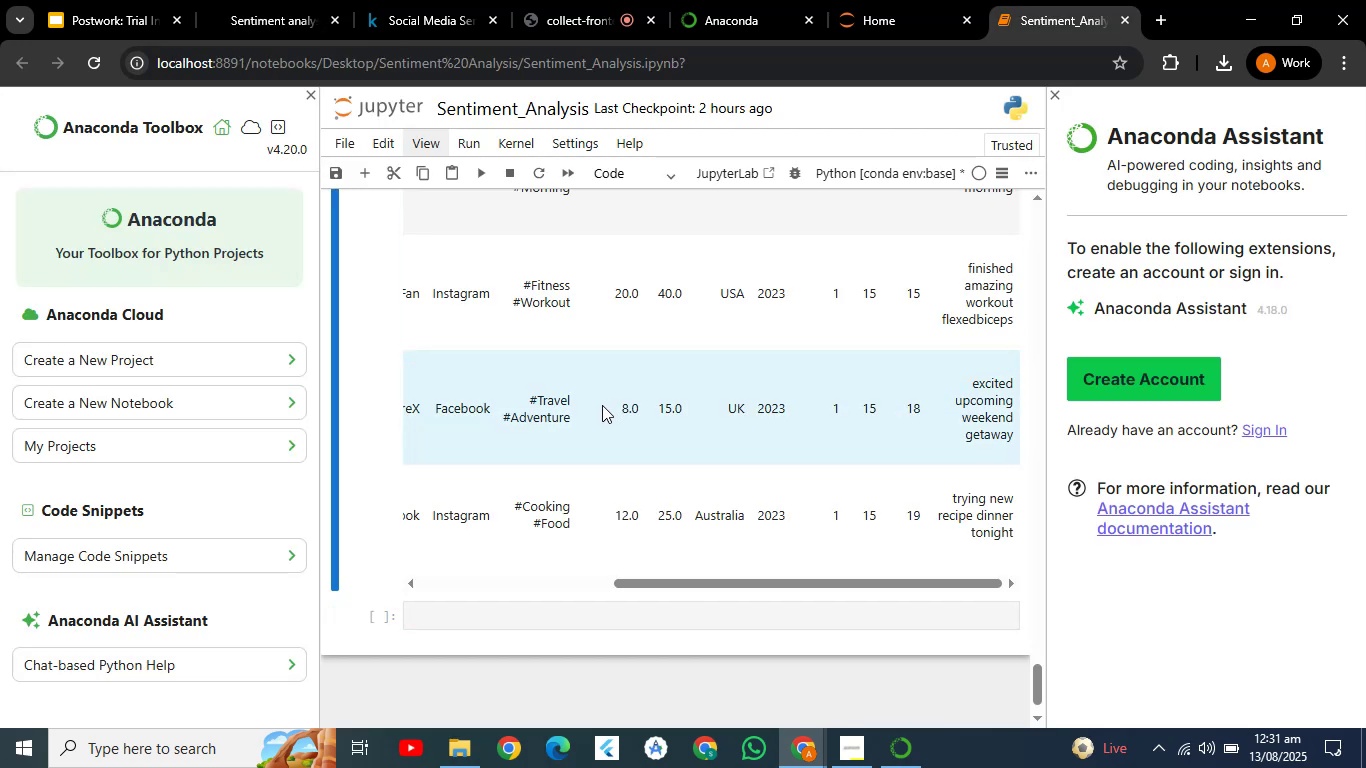 
key(Control+V)
 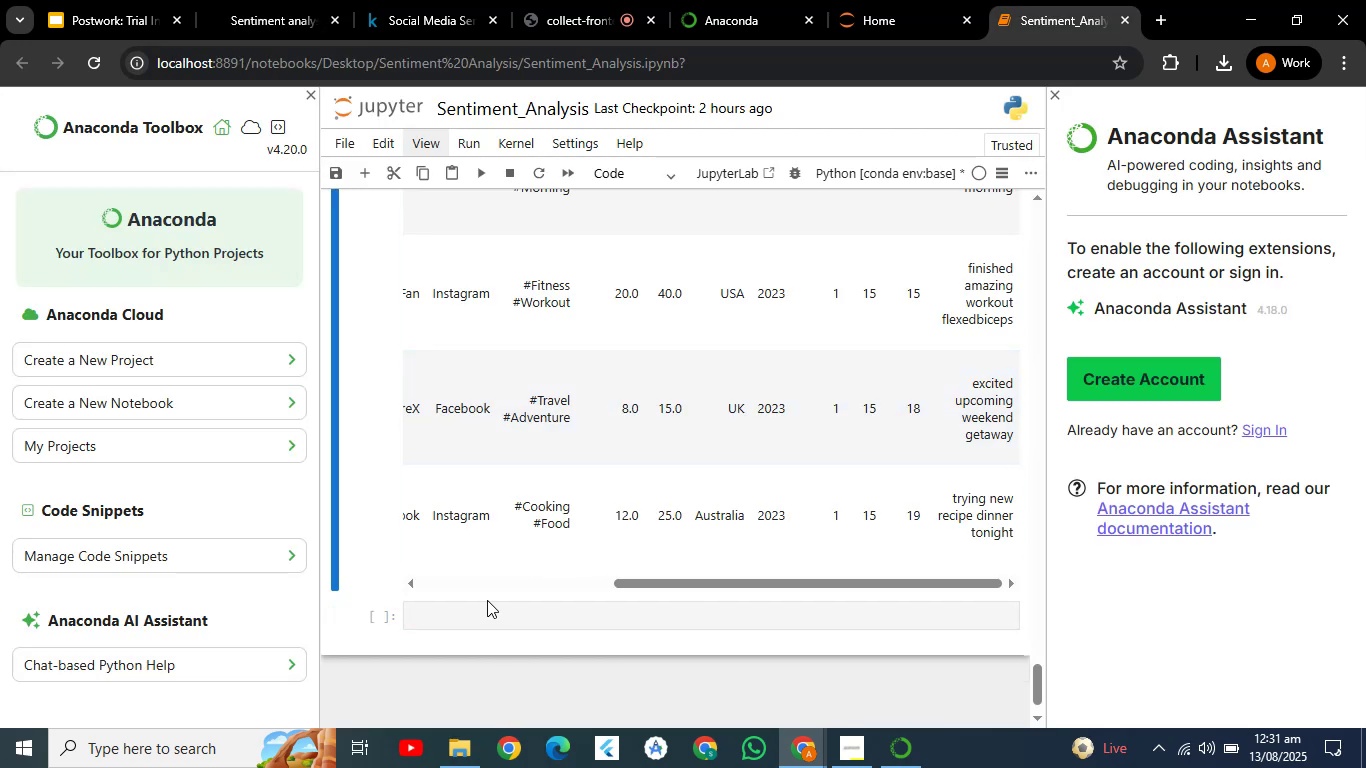 
left_click([486, 615])
 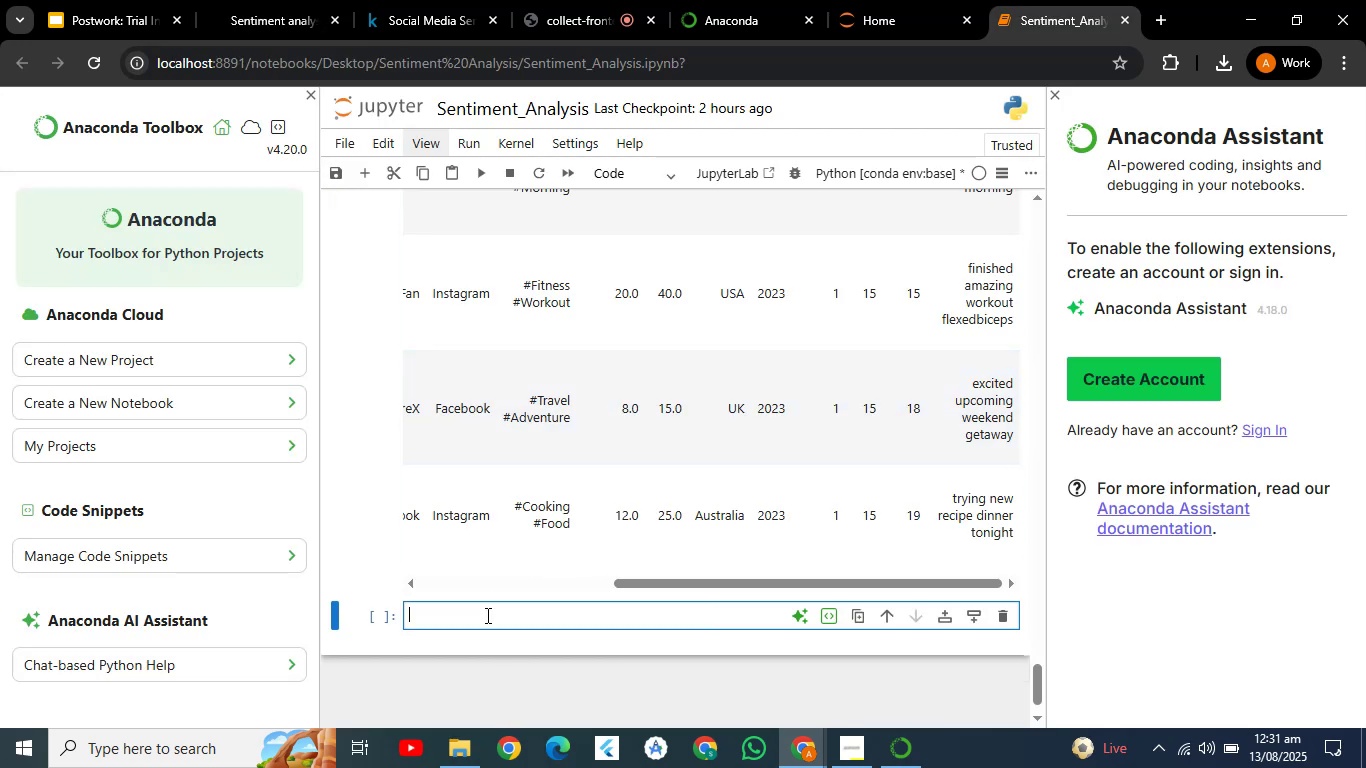 
key(Control+V)
 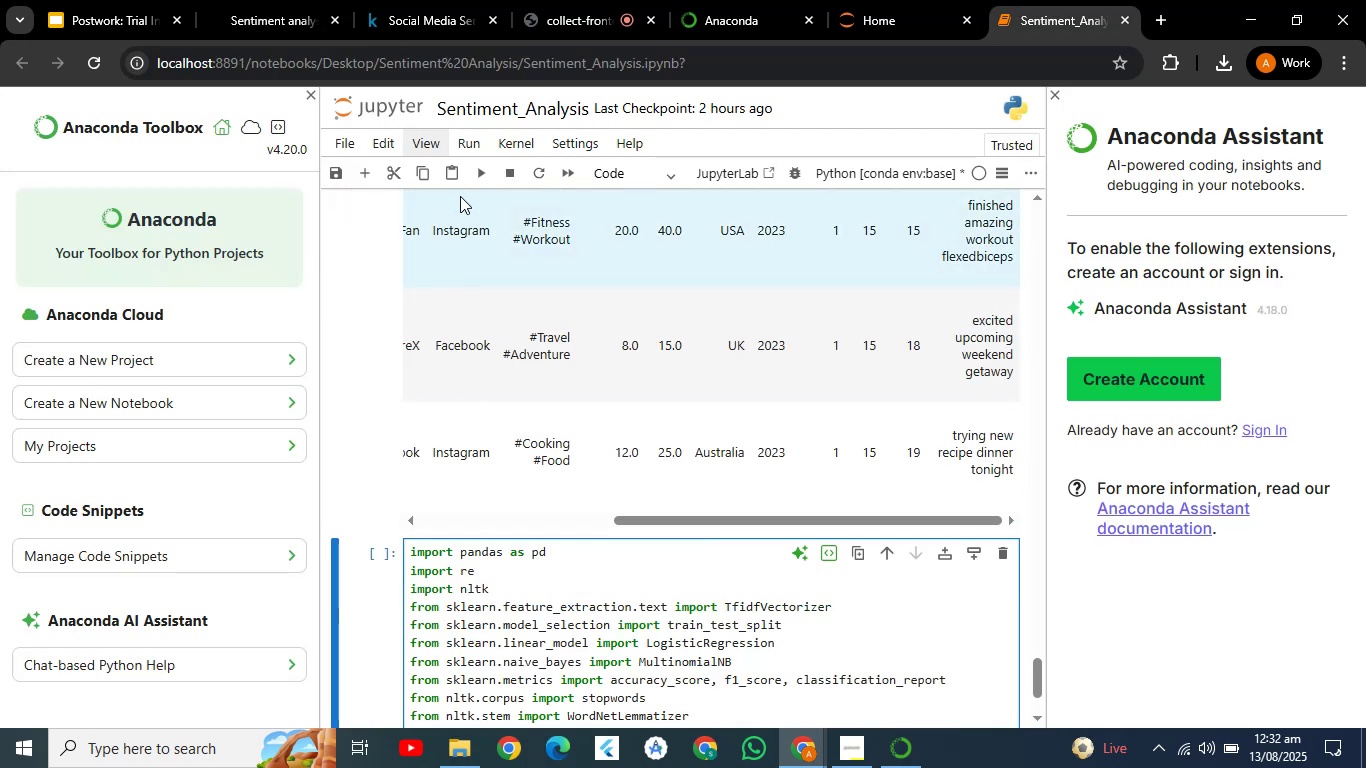 
left_click([482, 176])
 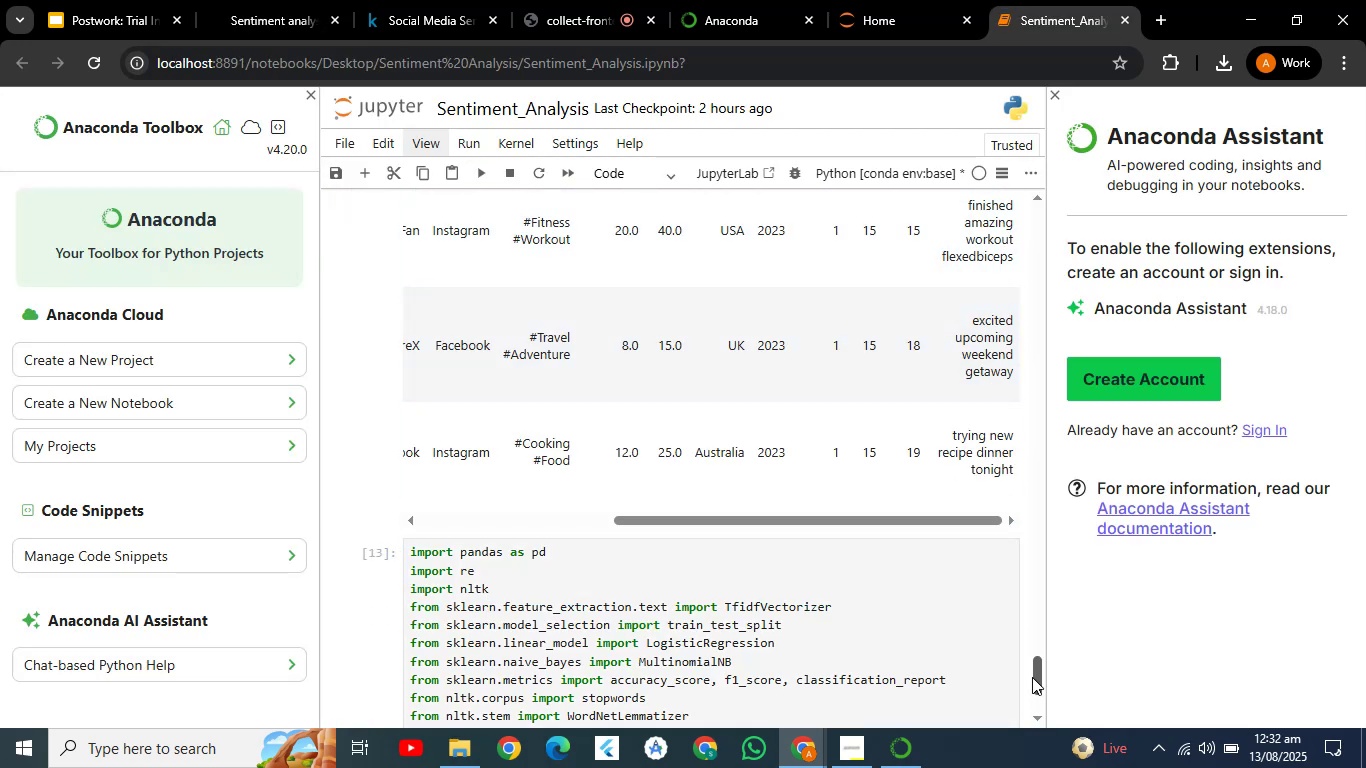 
left_click_drag(start_coordinate=[1034, 677], to_coordinate=[1040, 706])
 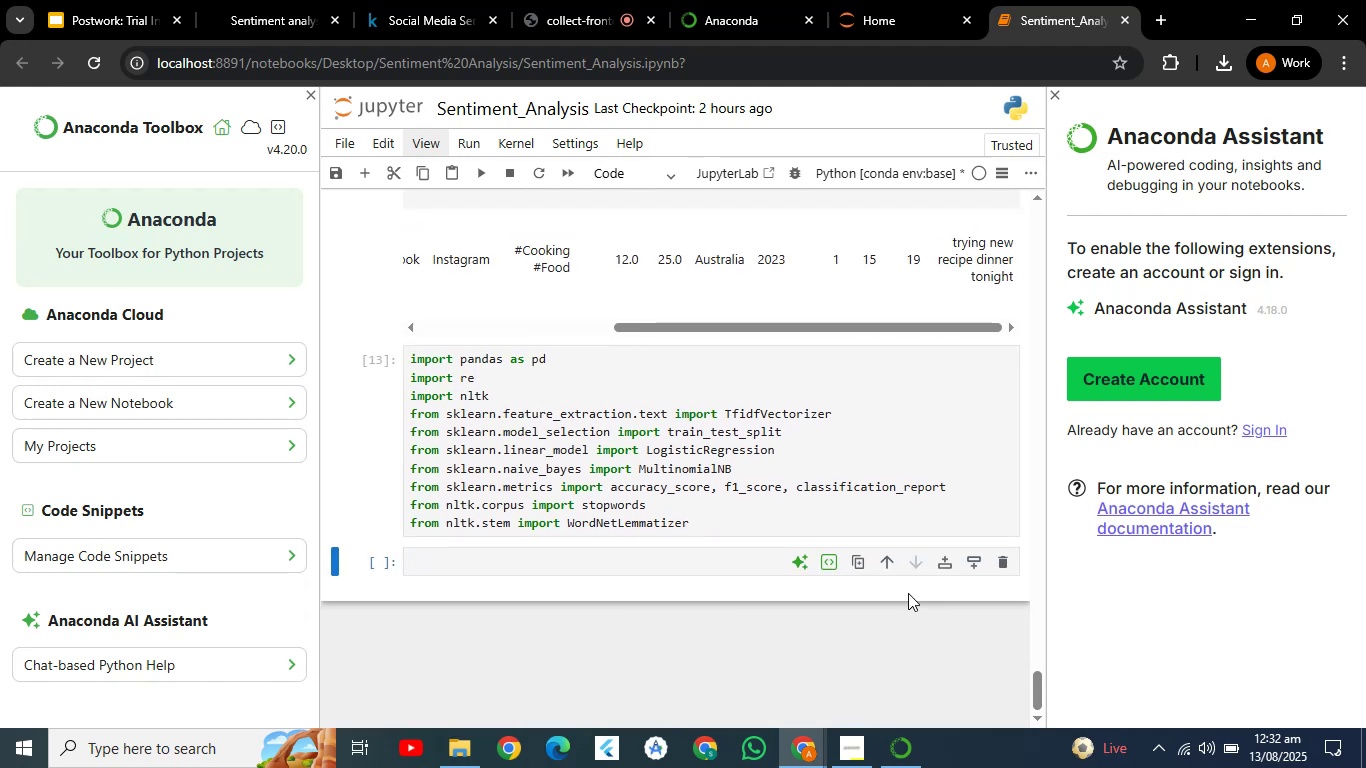 
left_click([696, 415])
 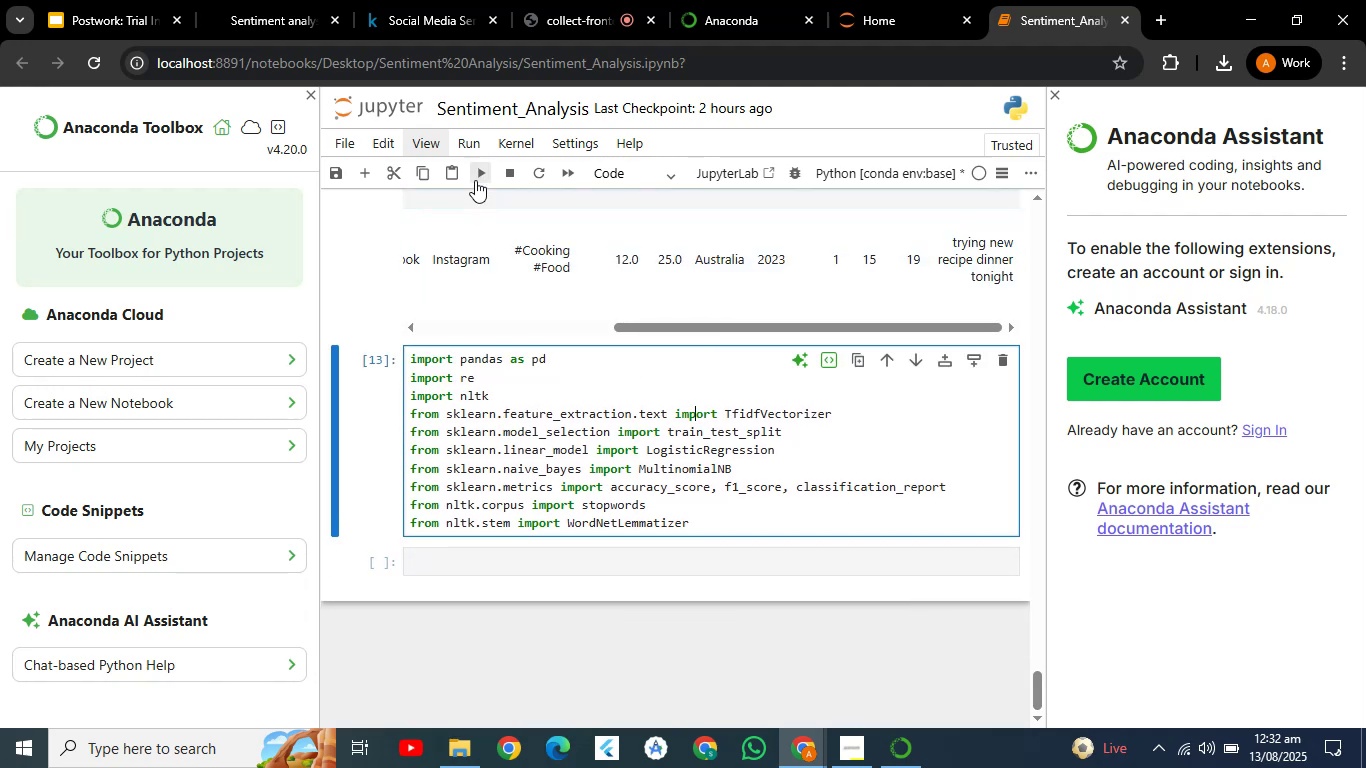 
left_click([476, 178])
 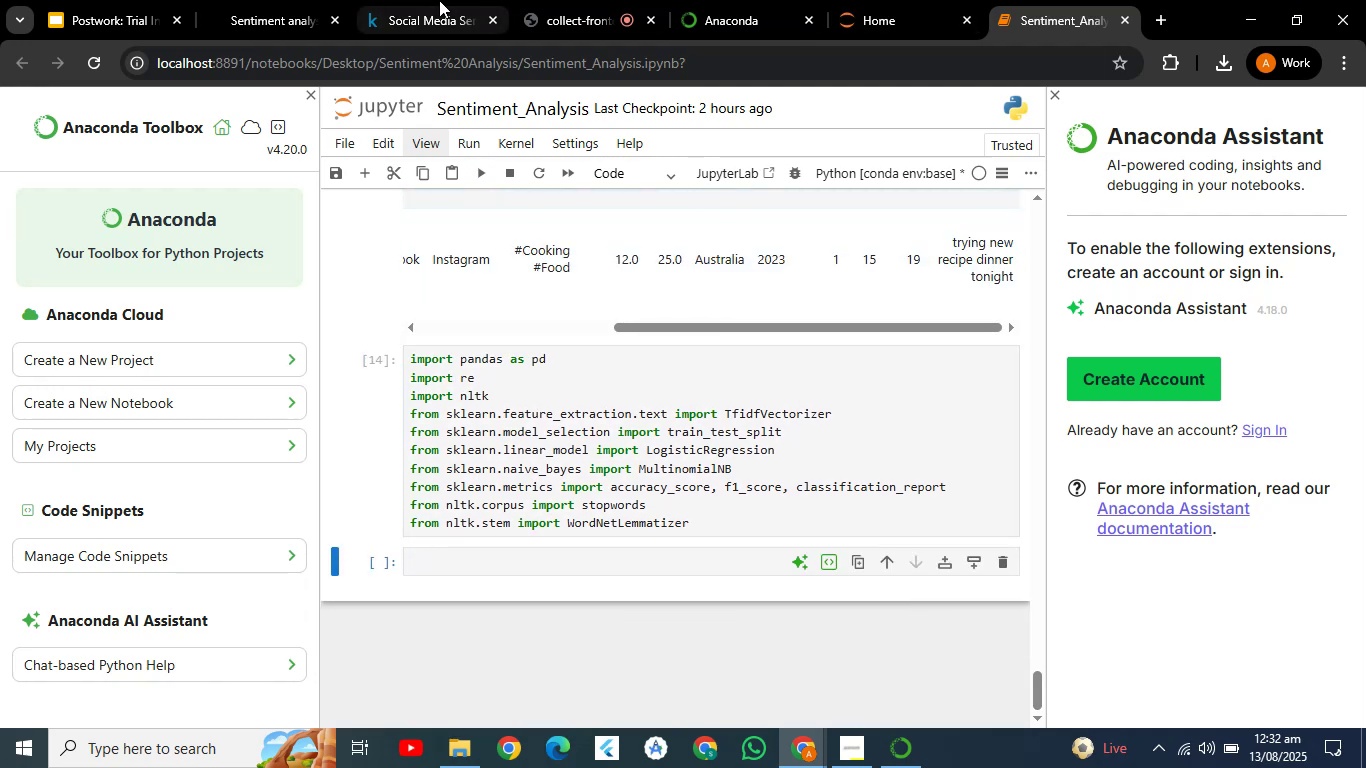 
left_click([263, 0])
 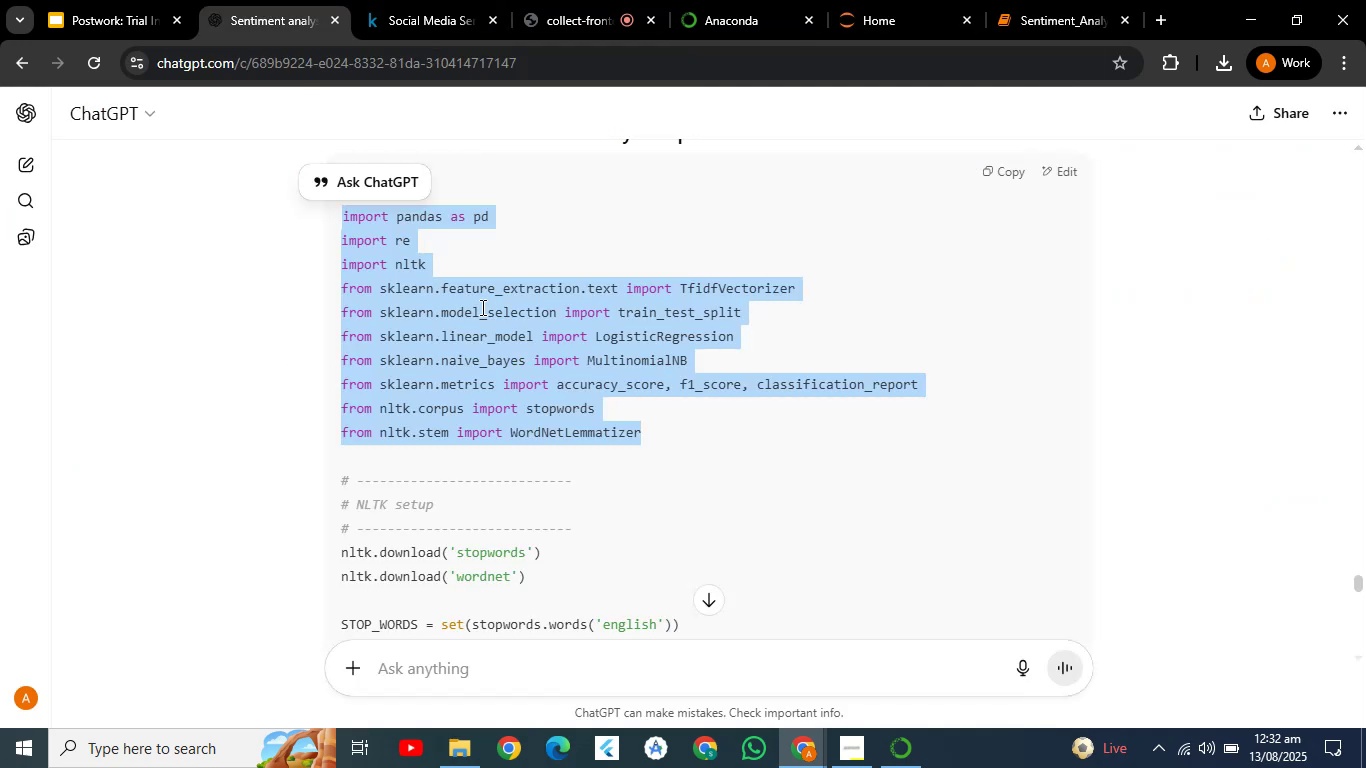 
hold_key(key=ArrowDown, duration=0.62)
 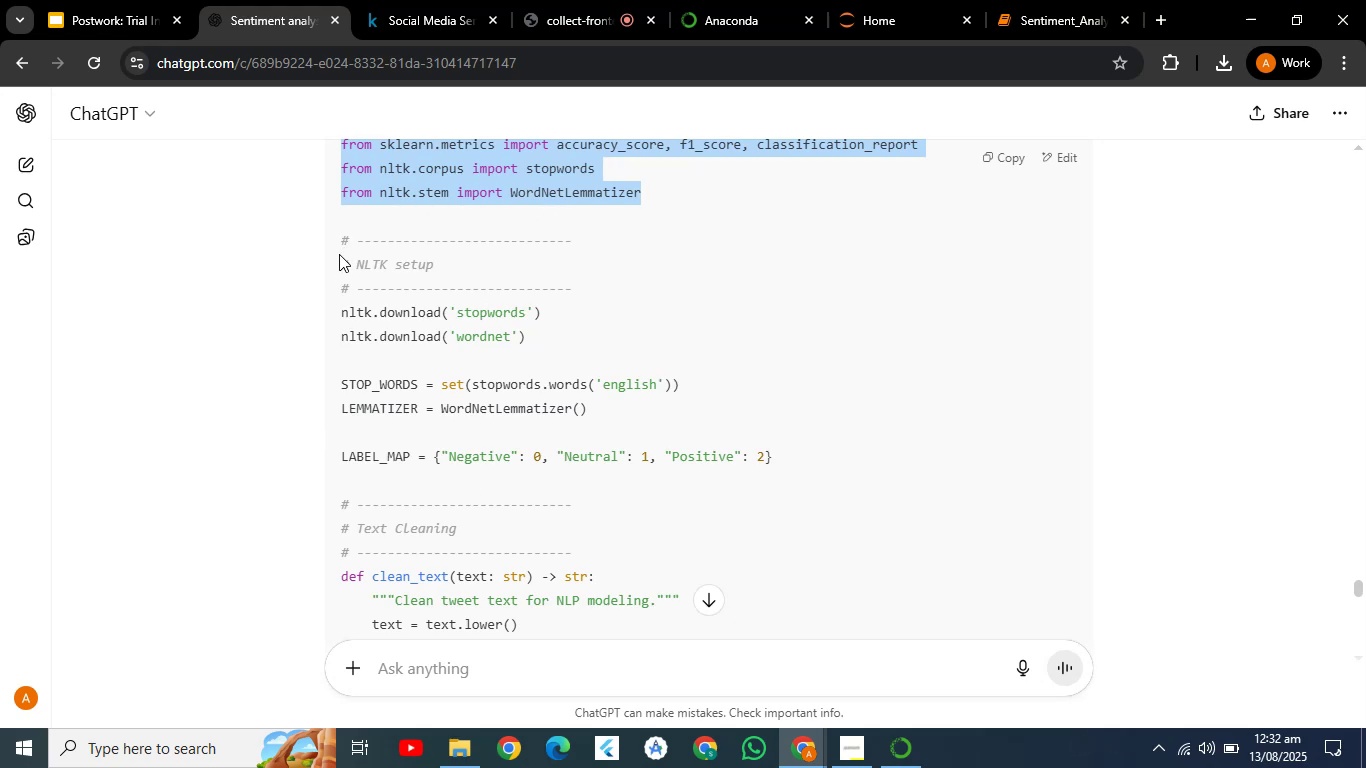 
left_click_drag(start_coordinate=[339, 263], to_coordinate=[609, 479])
 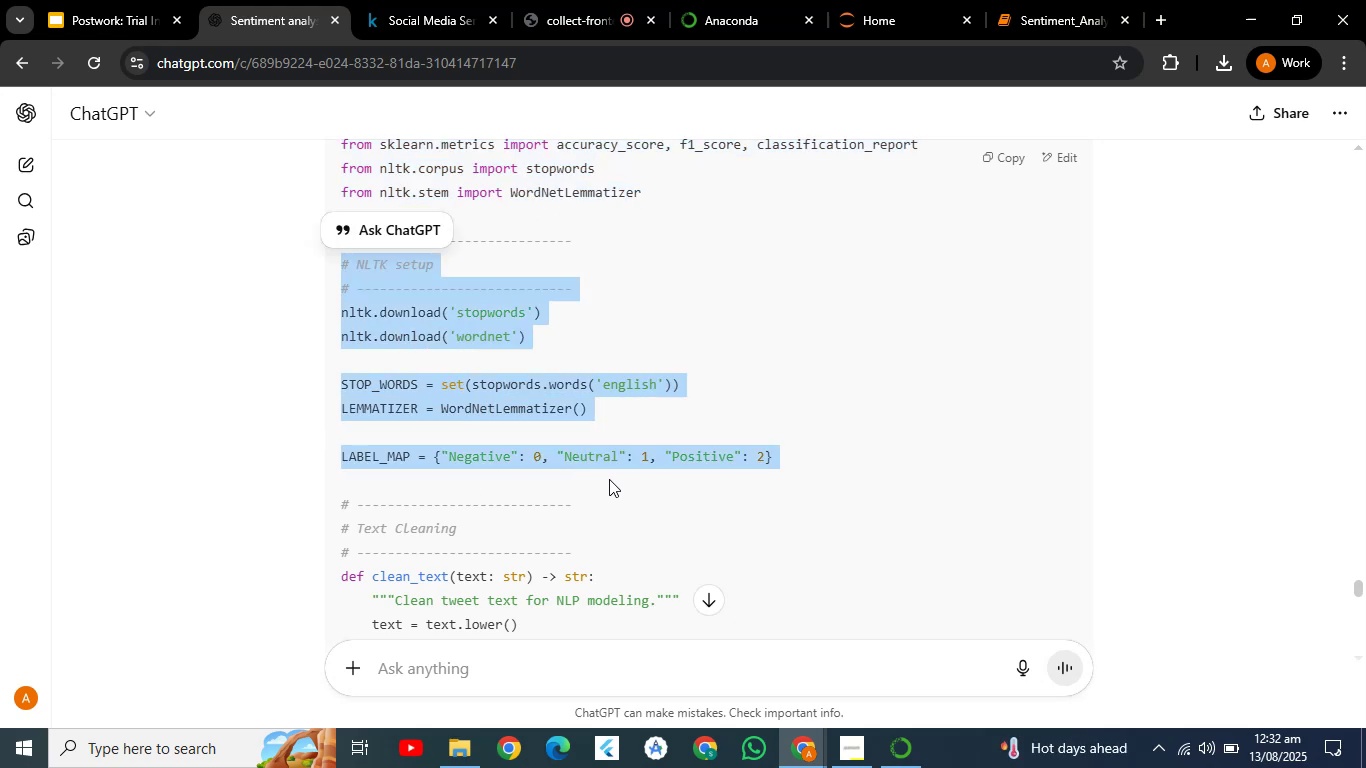 
key(Control+C)
 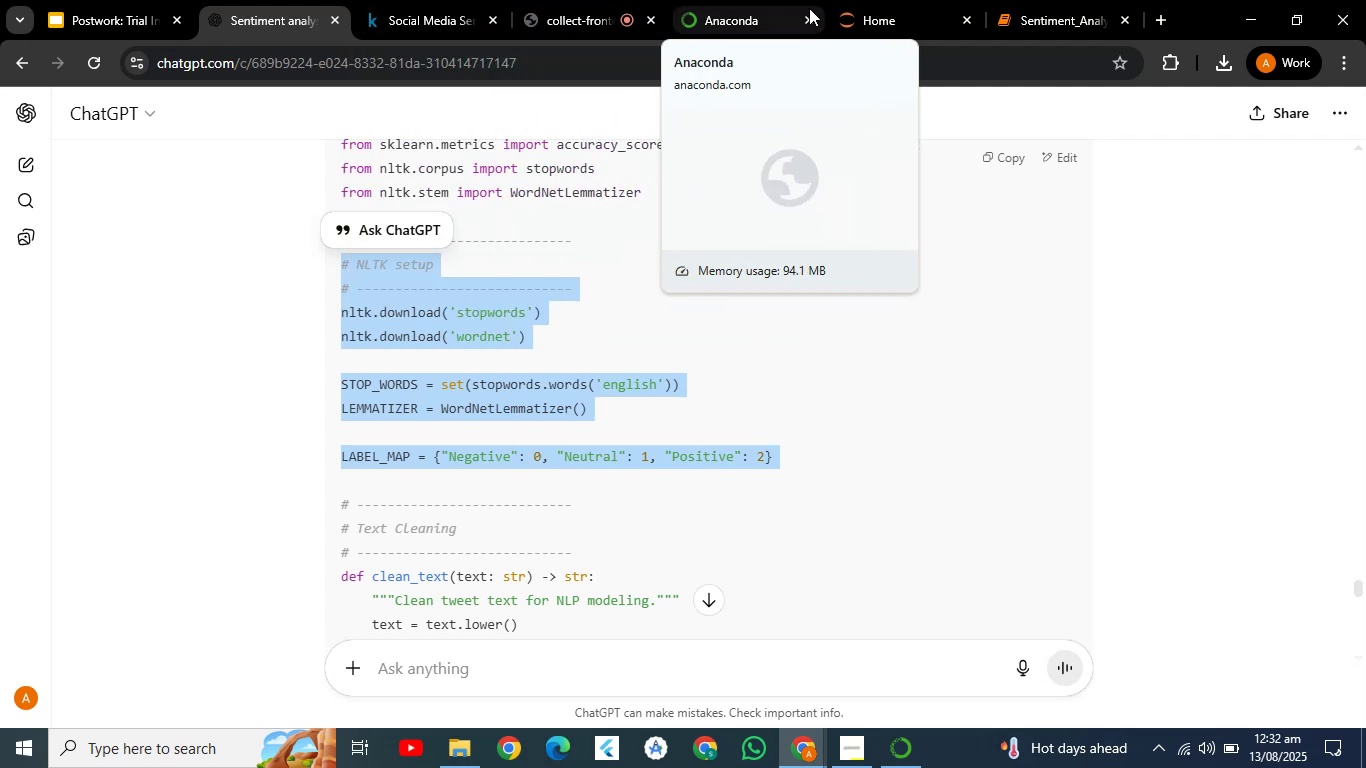 
left_click([1017, 5])
 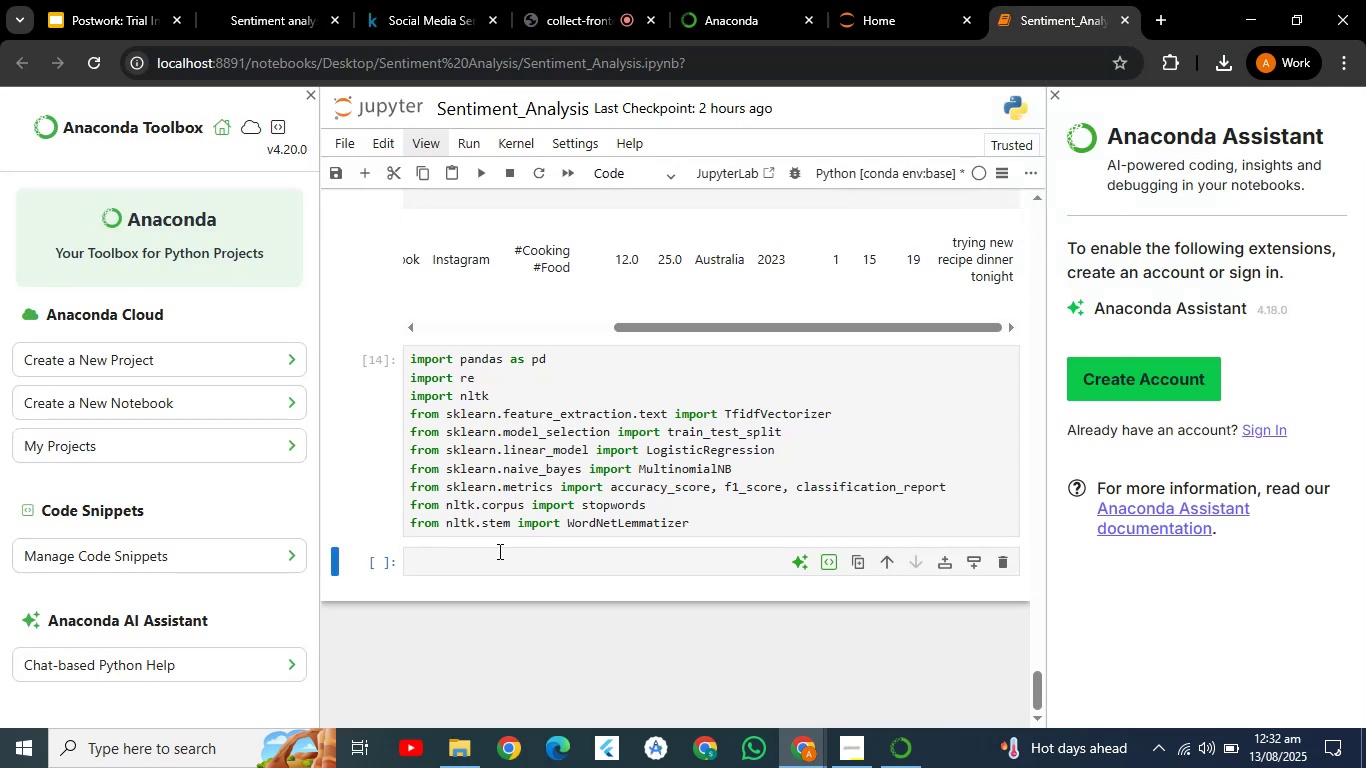 
hold_key(key=ControlLeft, duration=0.69)
 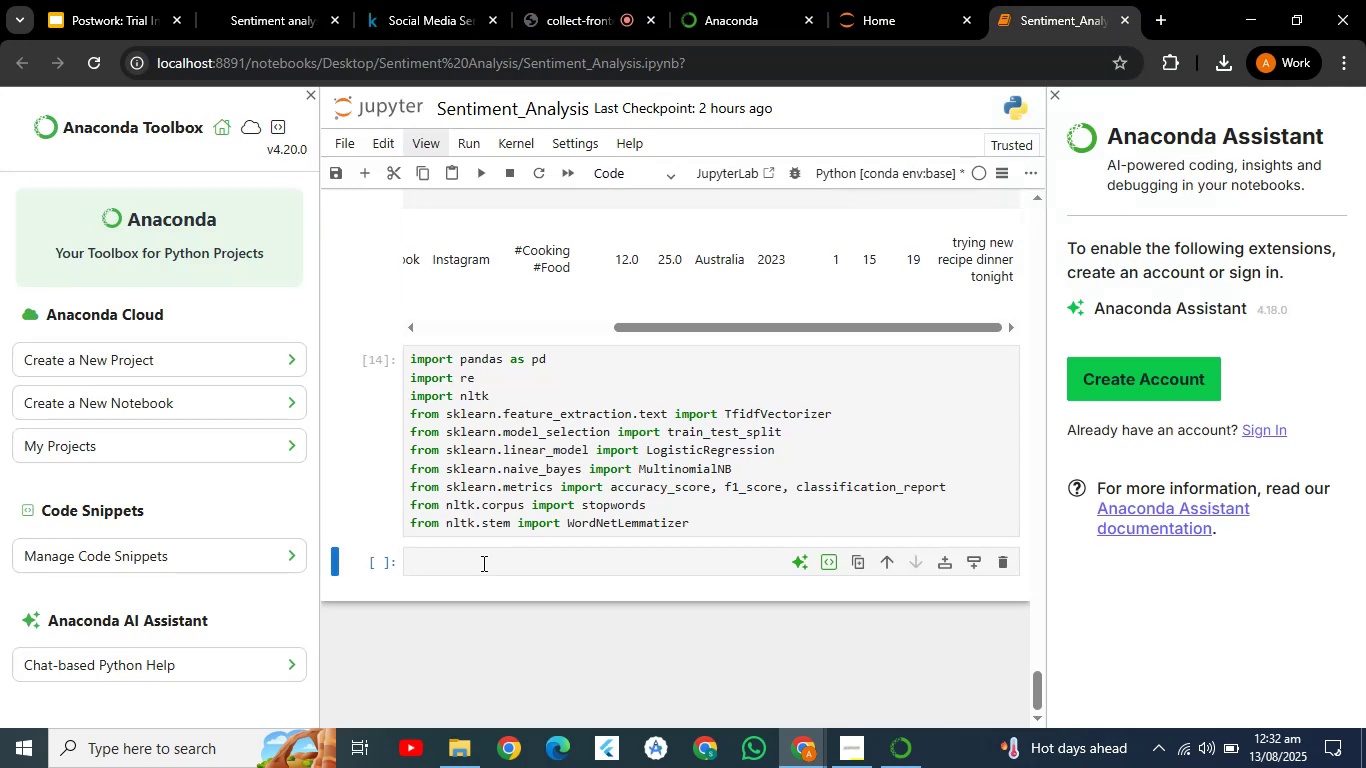 
left_click([482, 563])
 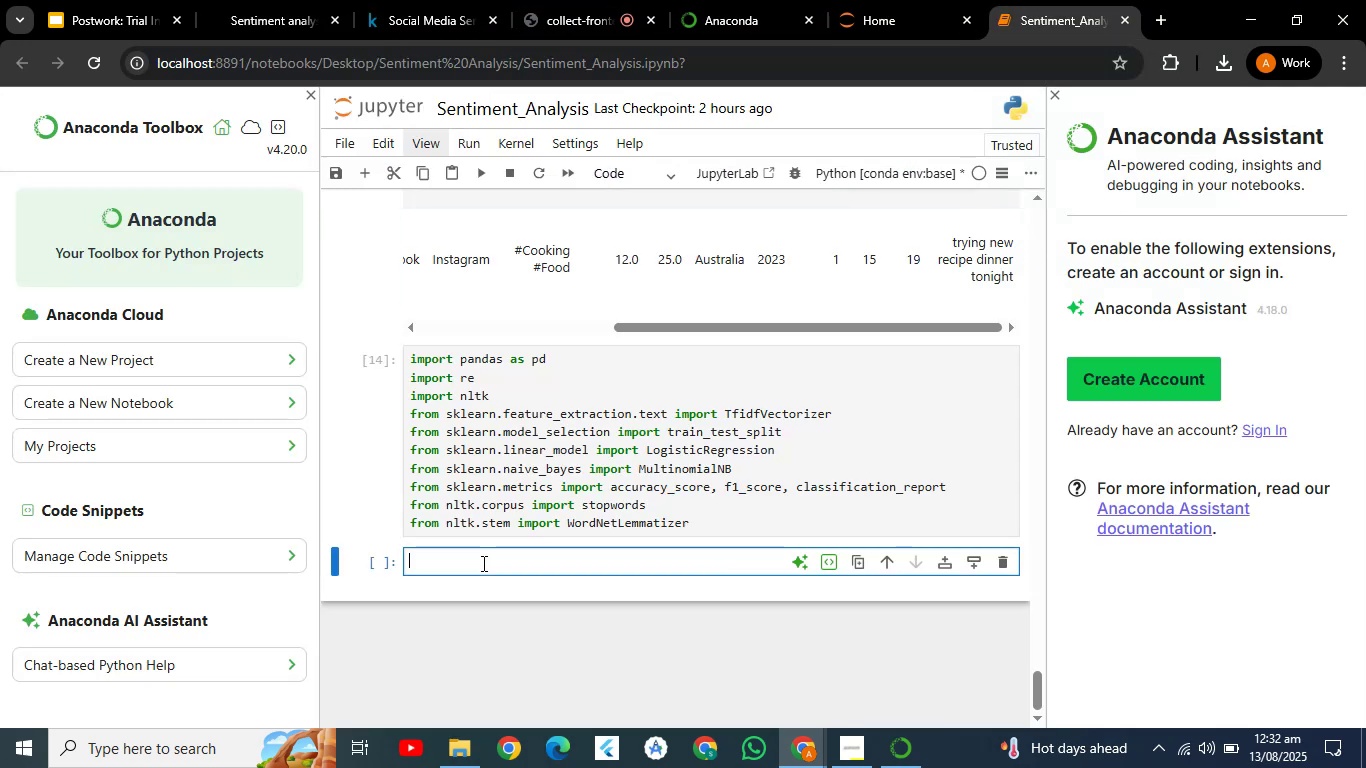 
key(Control+V)
 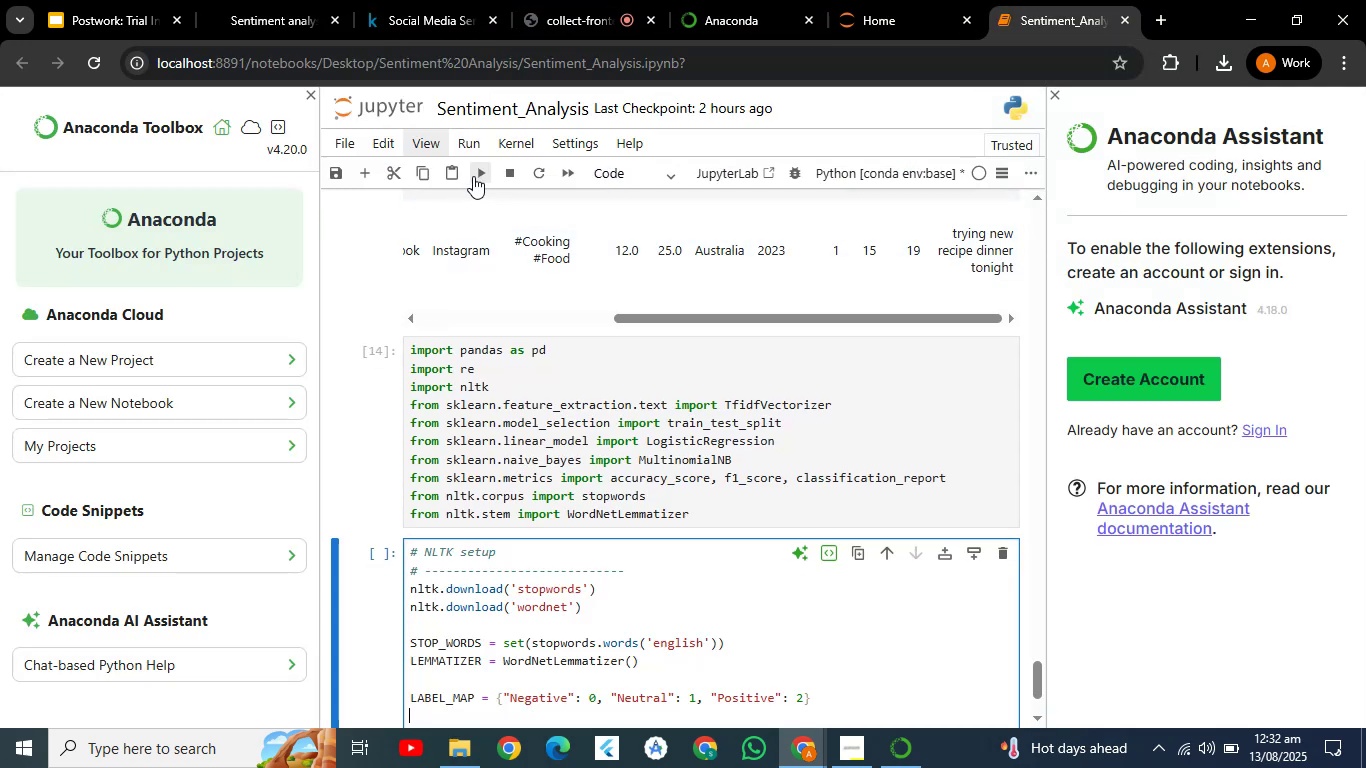 
left_click([475, 169])
 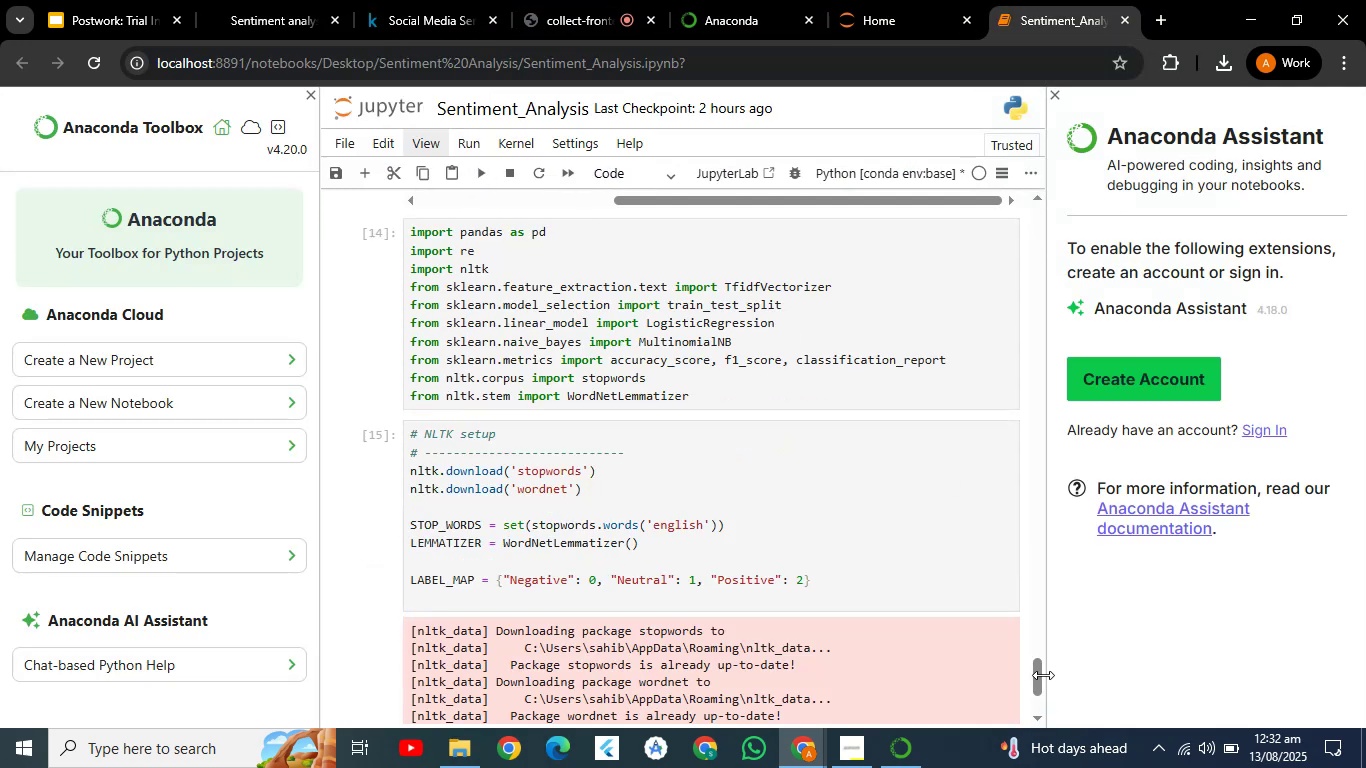 
left_click_drag(start_coordinate=[1036, 680], to_coordinate=[1042, 706])
 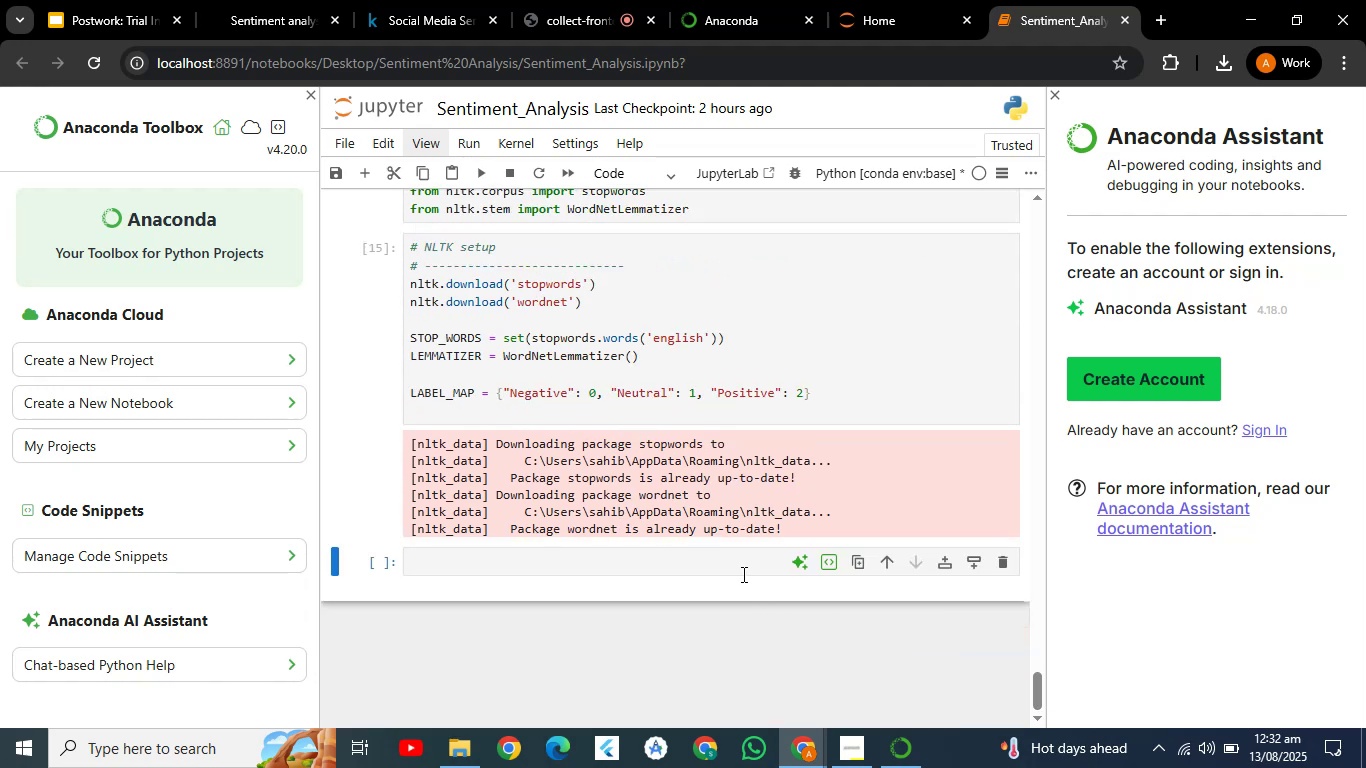 
left_click([742, 574])
 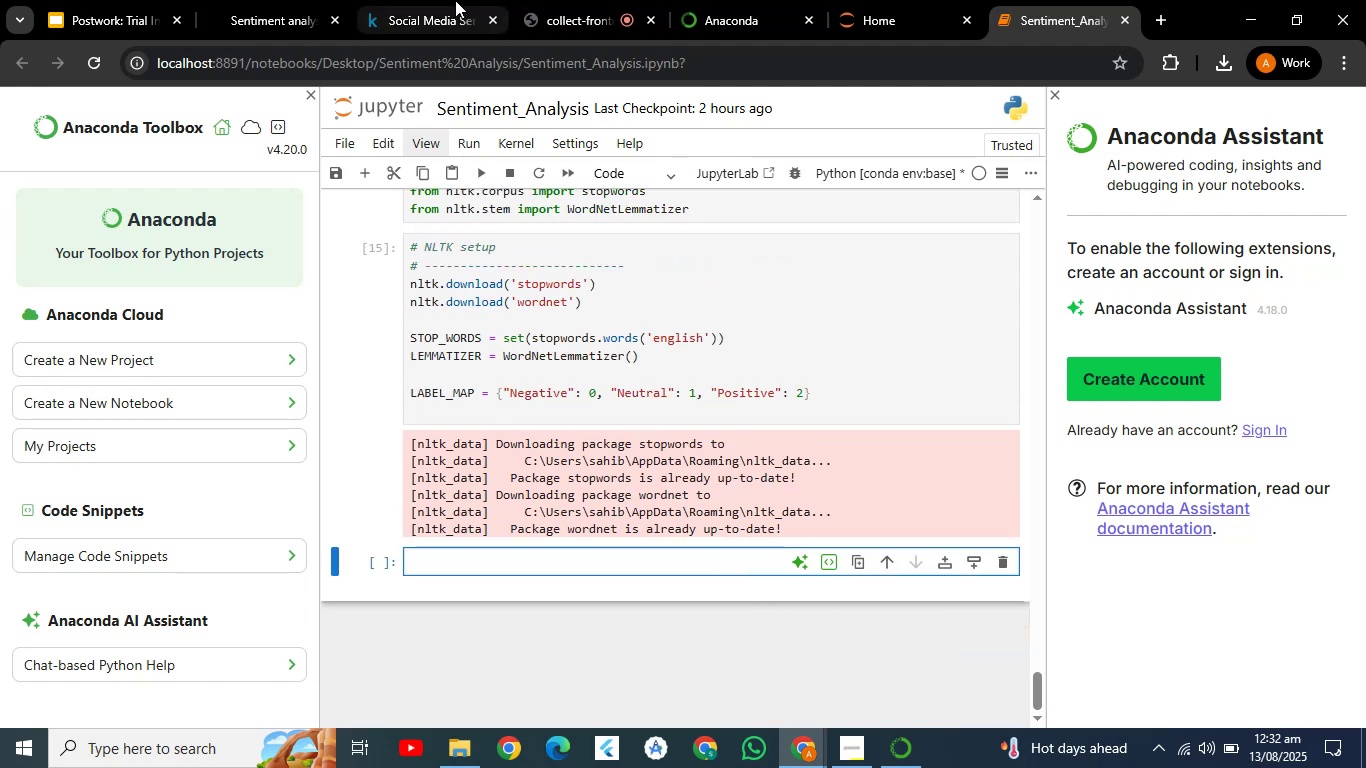 
left_click([278, 0])
 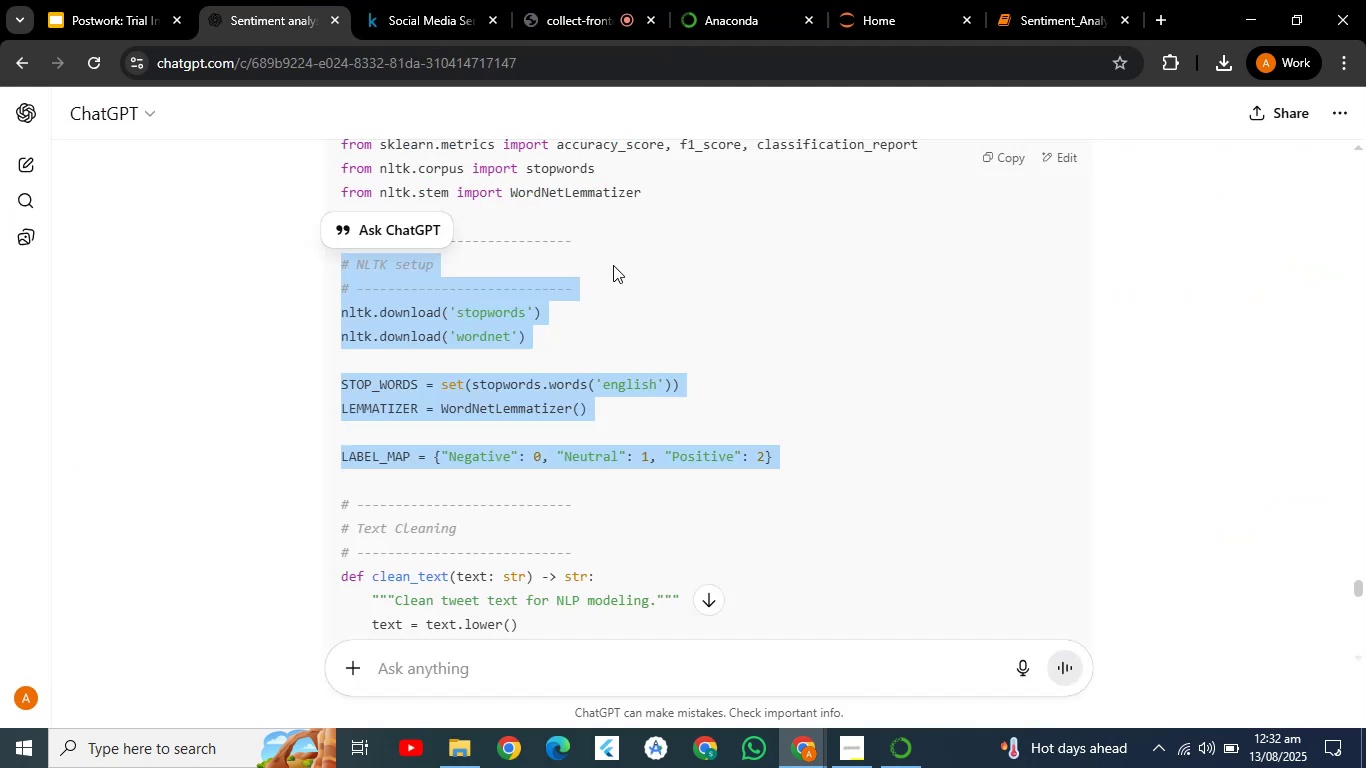 
hold_key(key=ArrowDown, duration=0.68)
 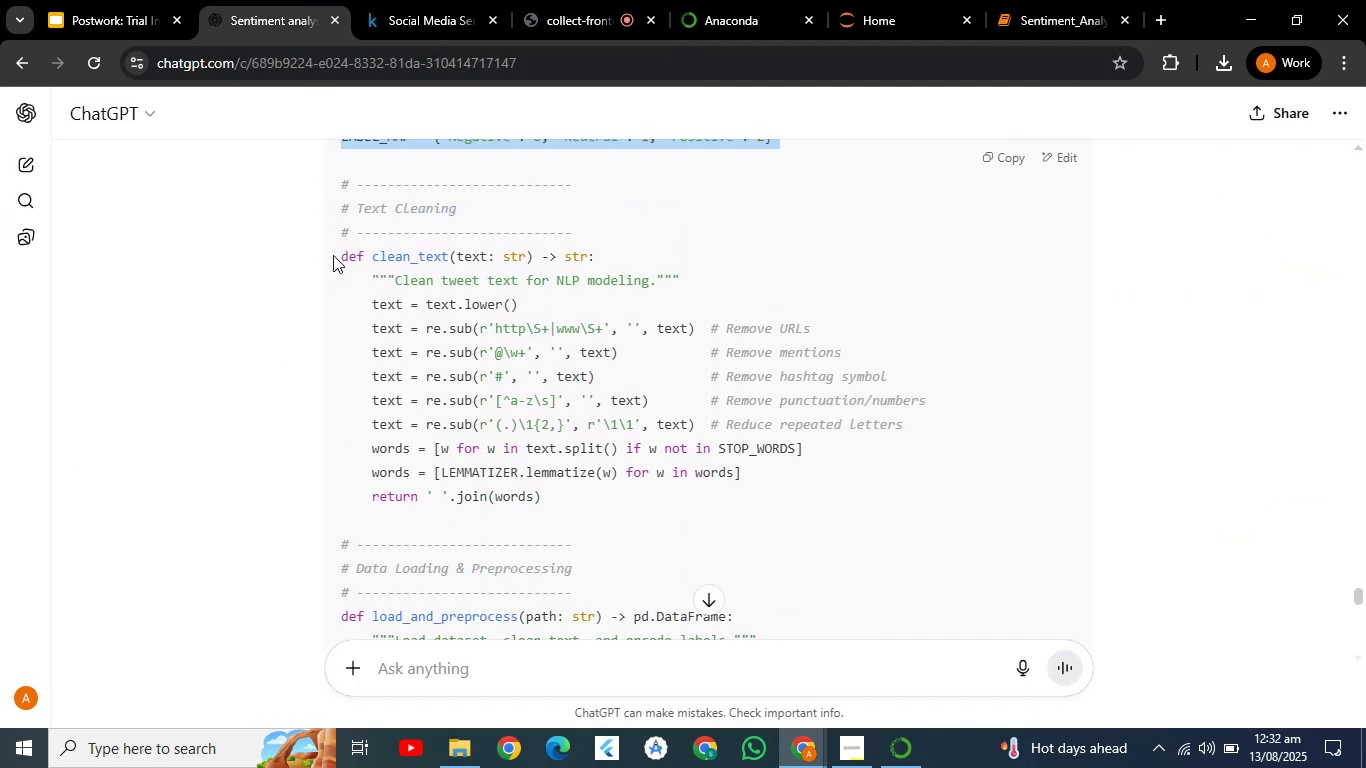 
left_click_drag(start_coordinate=[335, 253], to_coordinate=[629, 506])
 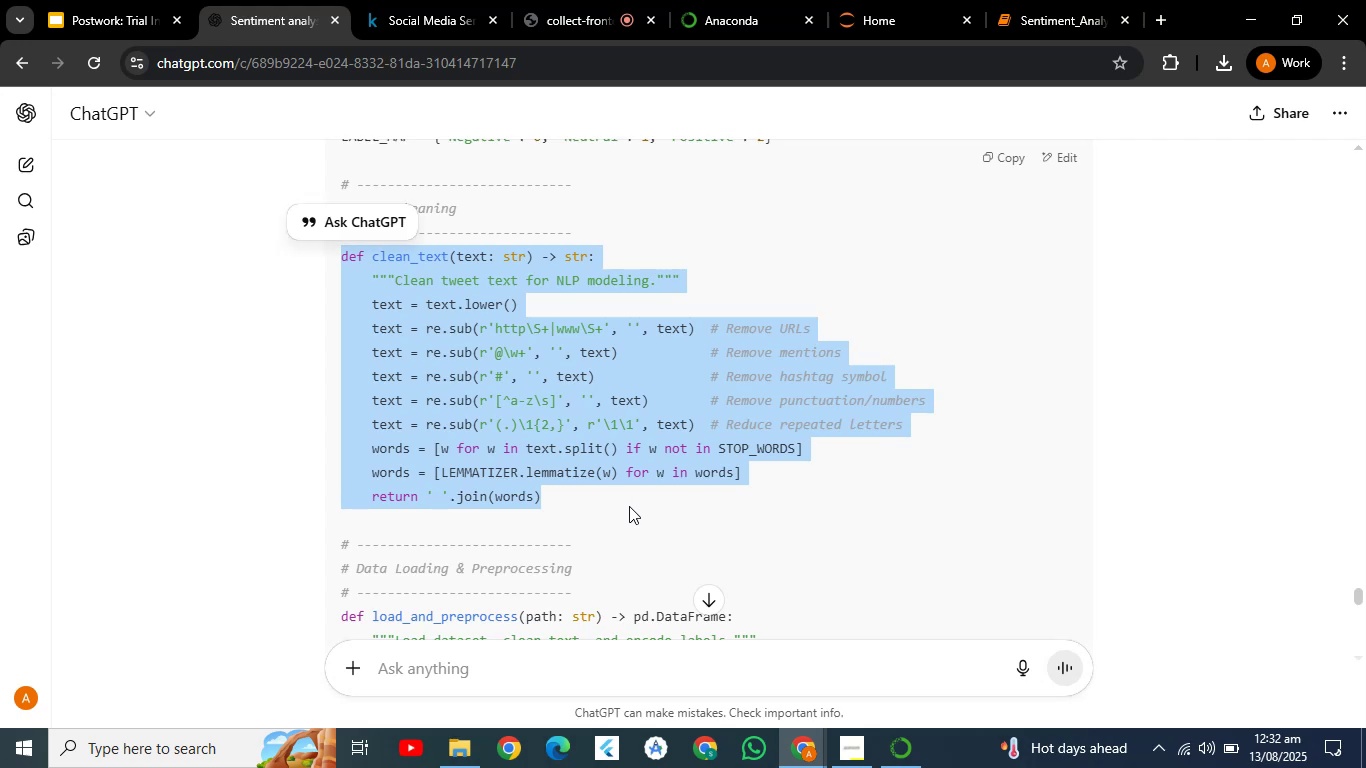 
hold_key(key=ControlLeft, duration=1.52)
 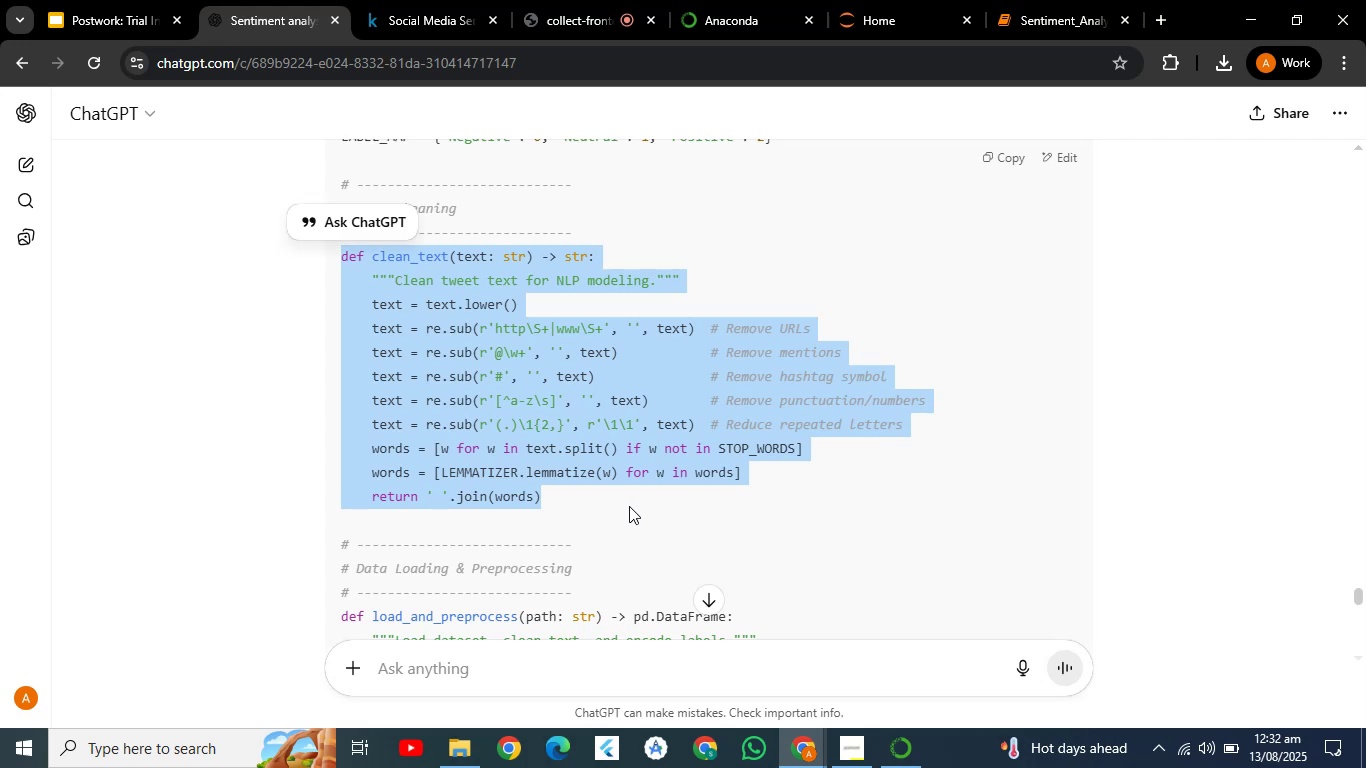 
key(Control+C)
 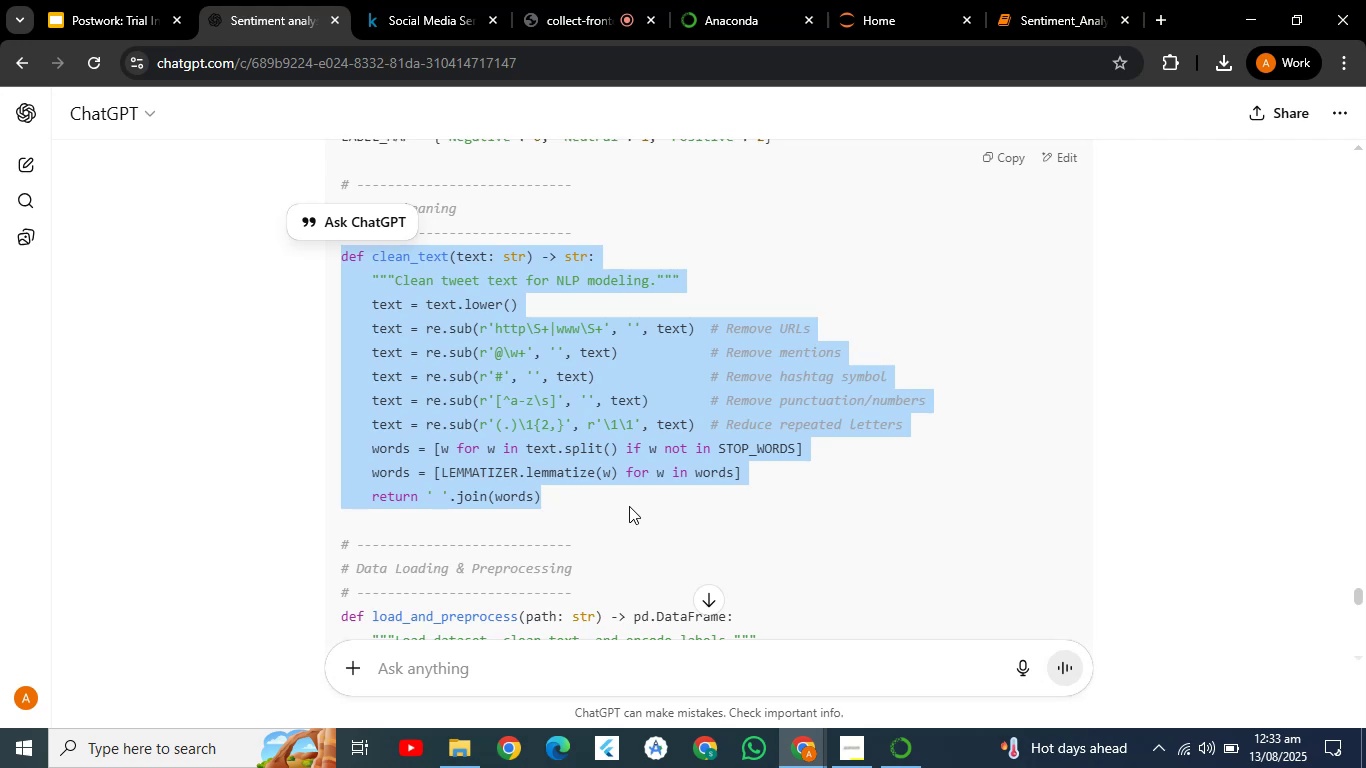 
wait(24.28)
 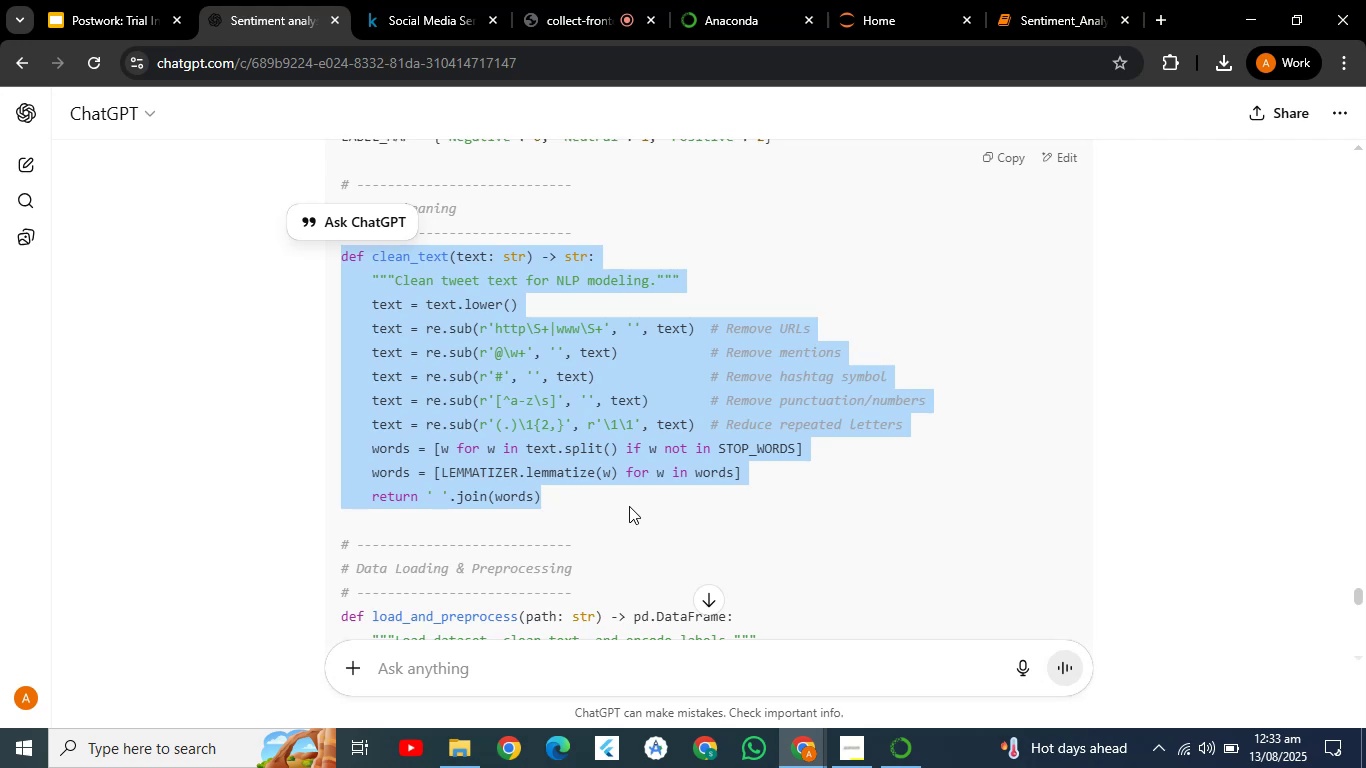 
key(Control+C)
 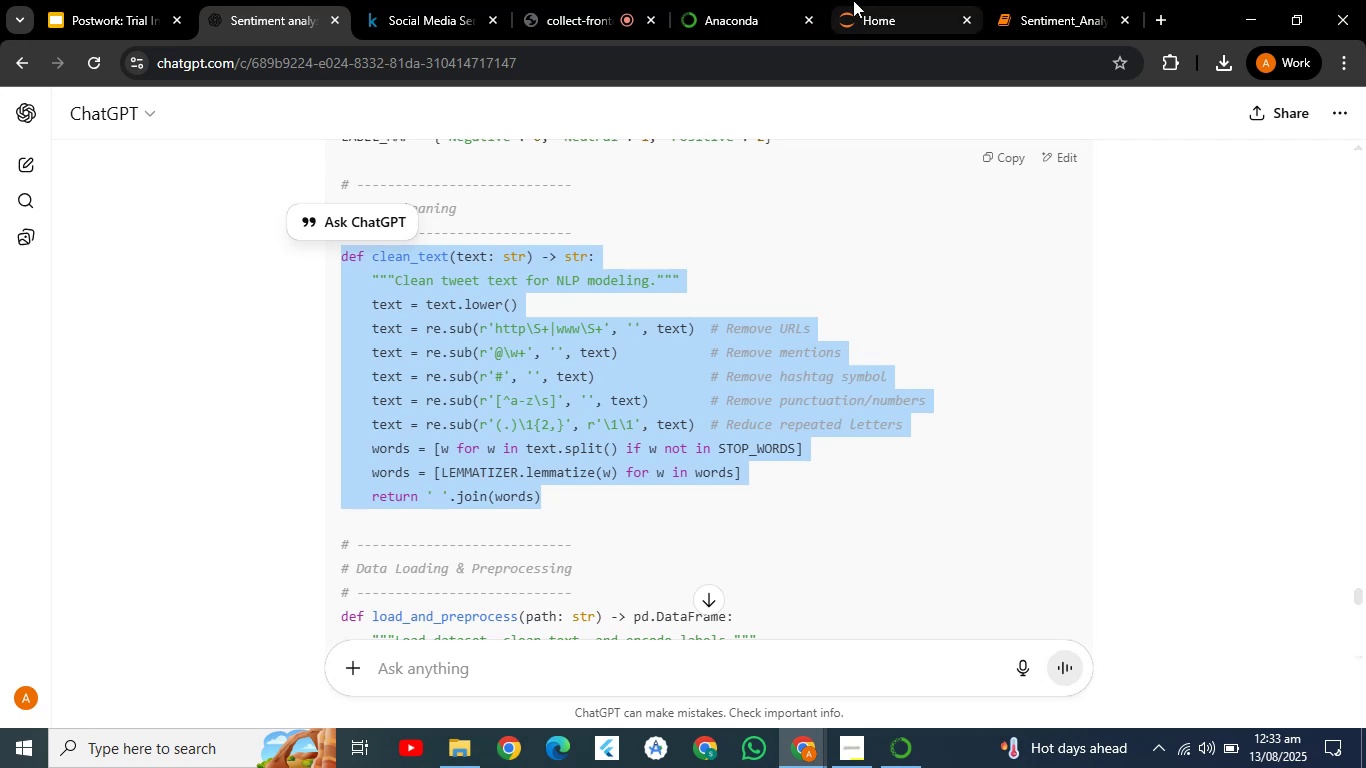 
left_click([1006, 1])
 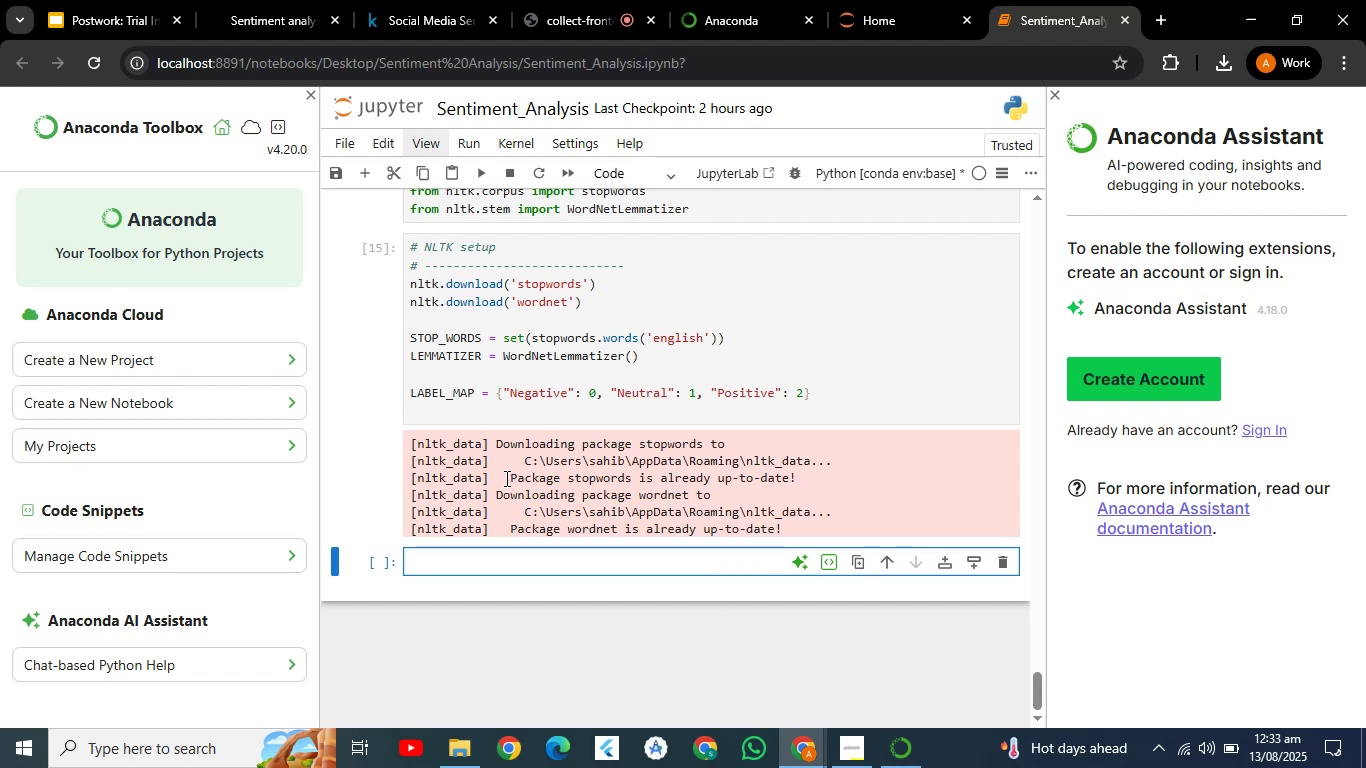 
key(Control+V)
 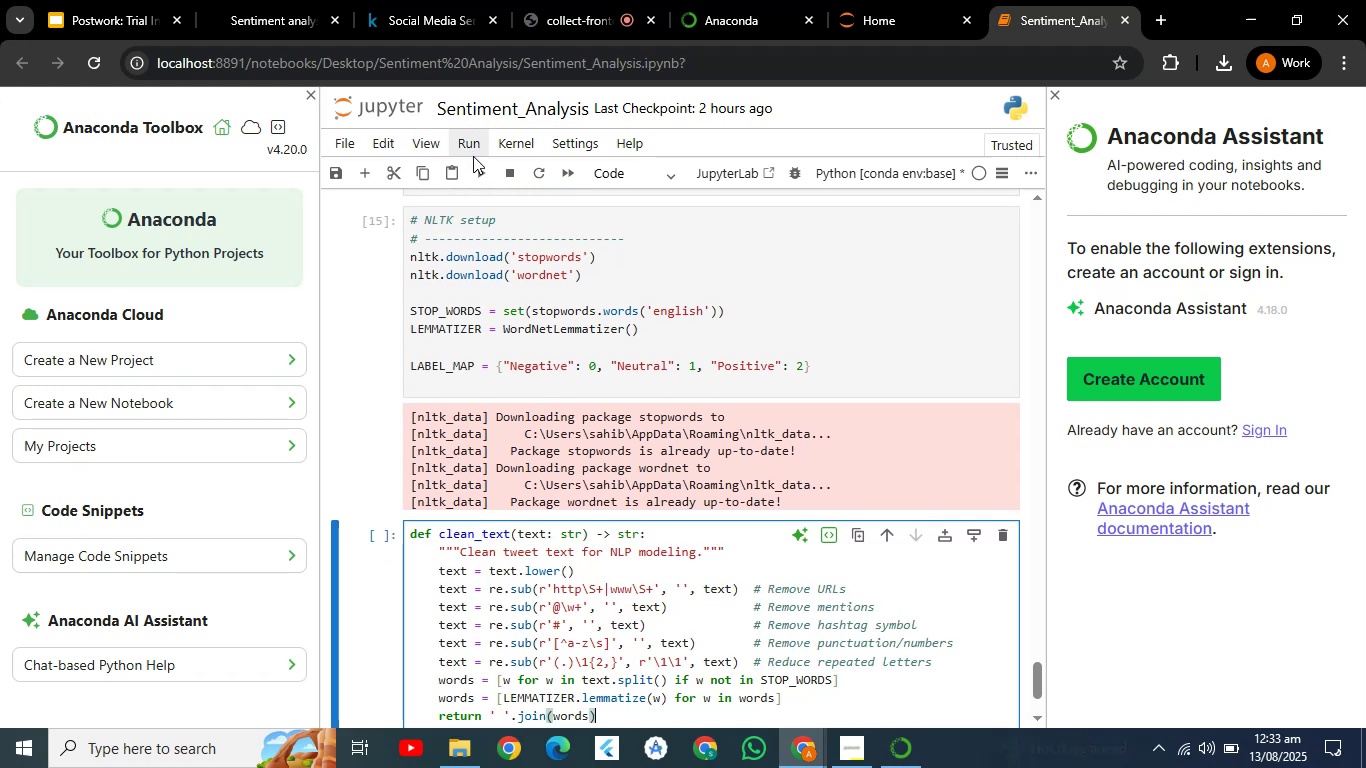 
left_click([481, 171])
 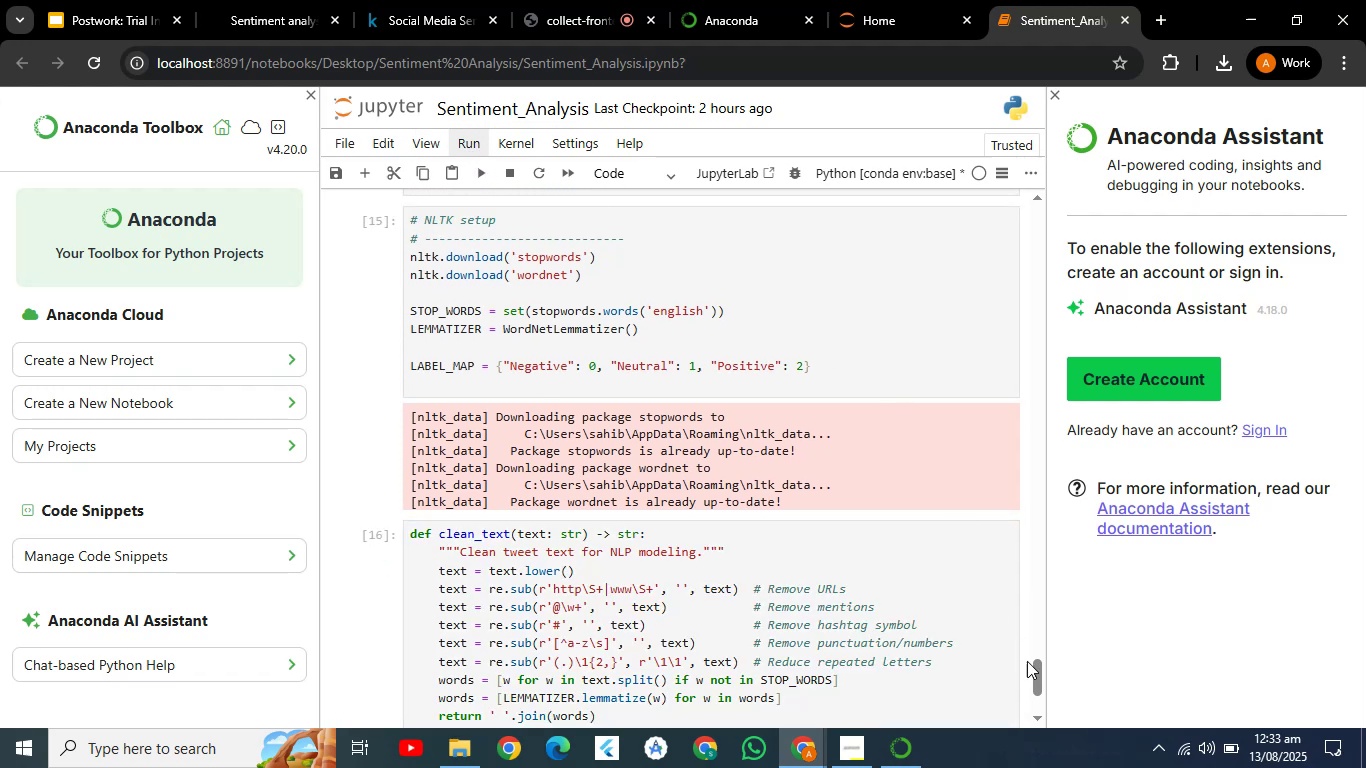 
left_click_drag(start_coordinate=[1039, 666], to_coordinate=[1046, 693])
 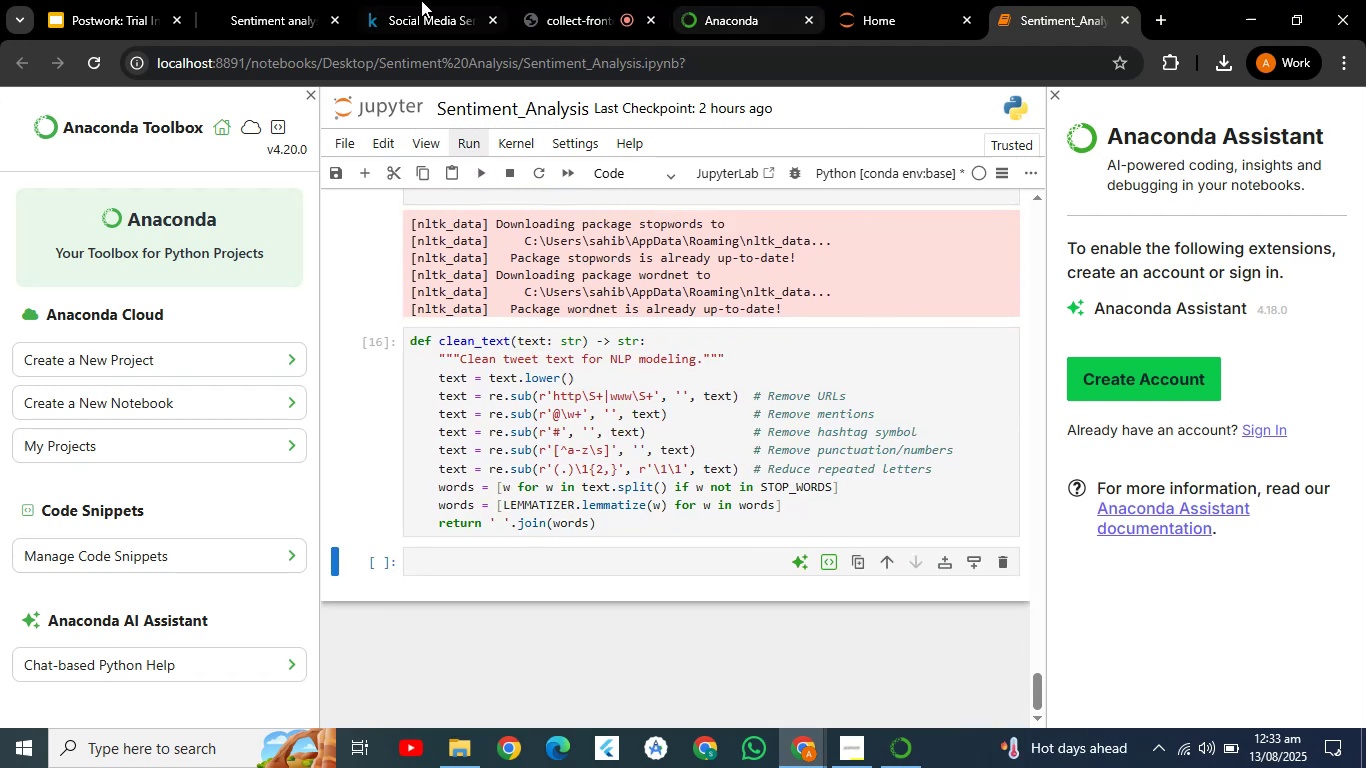 
left_click([308, 0])
 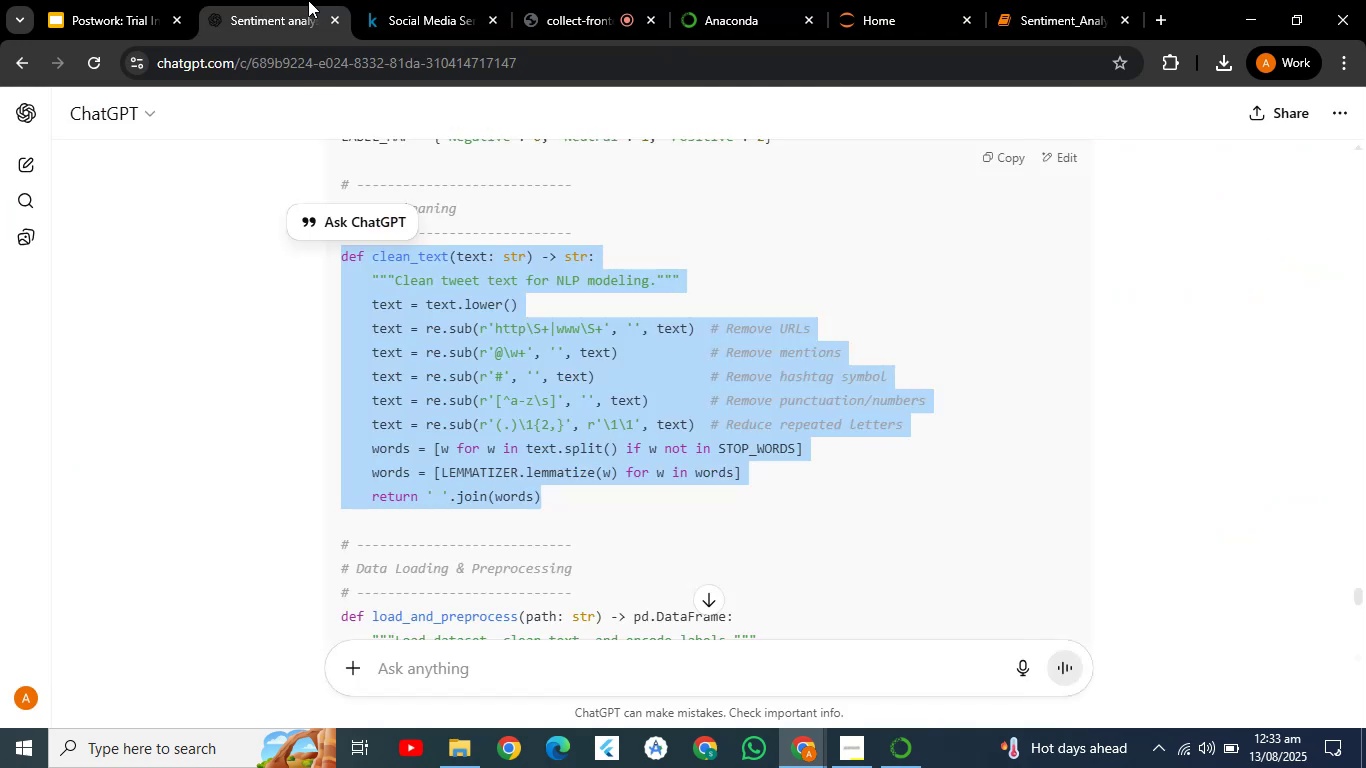 
wait(9.66)
 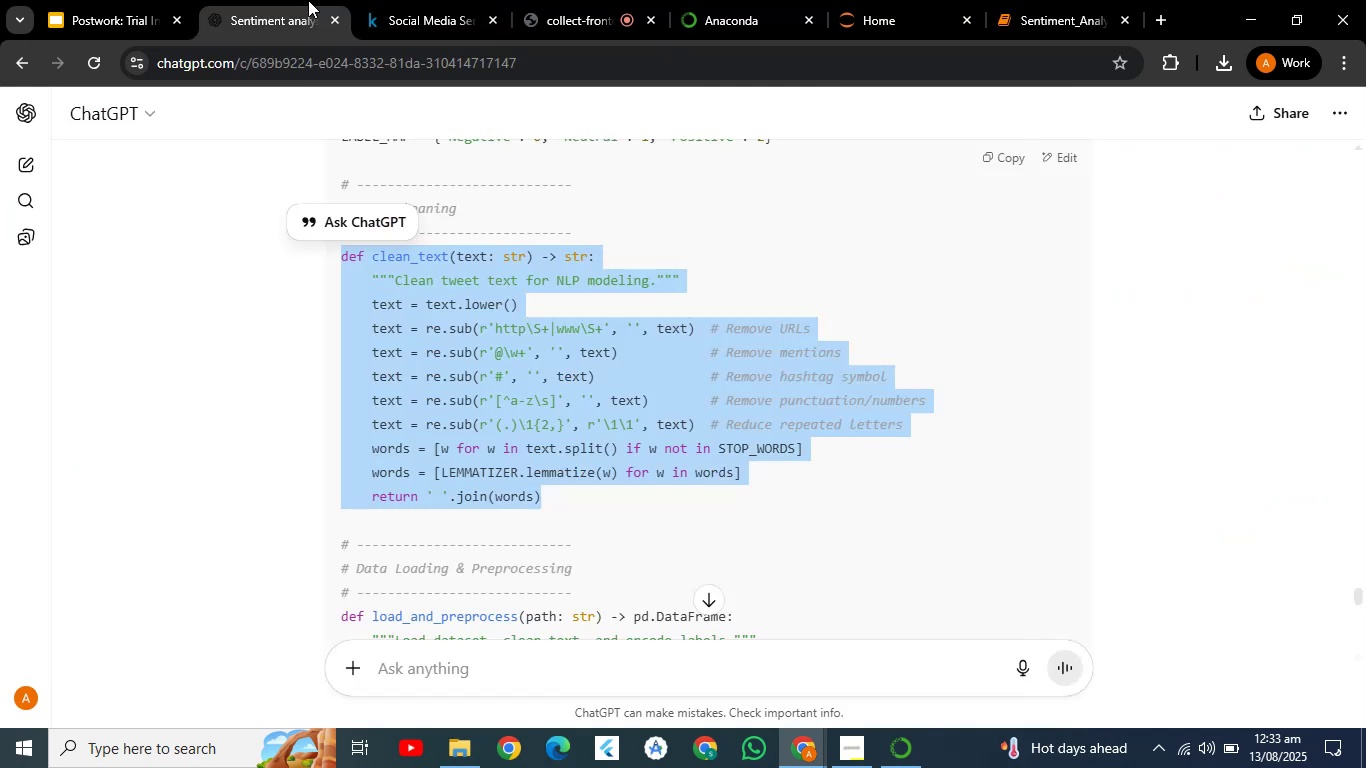 
left_click_drag(start_coordinate=[1357, 595], to_coordinate=[1360, 604])
 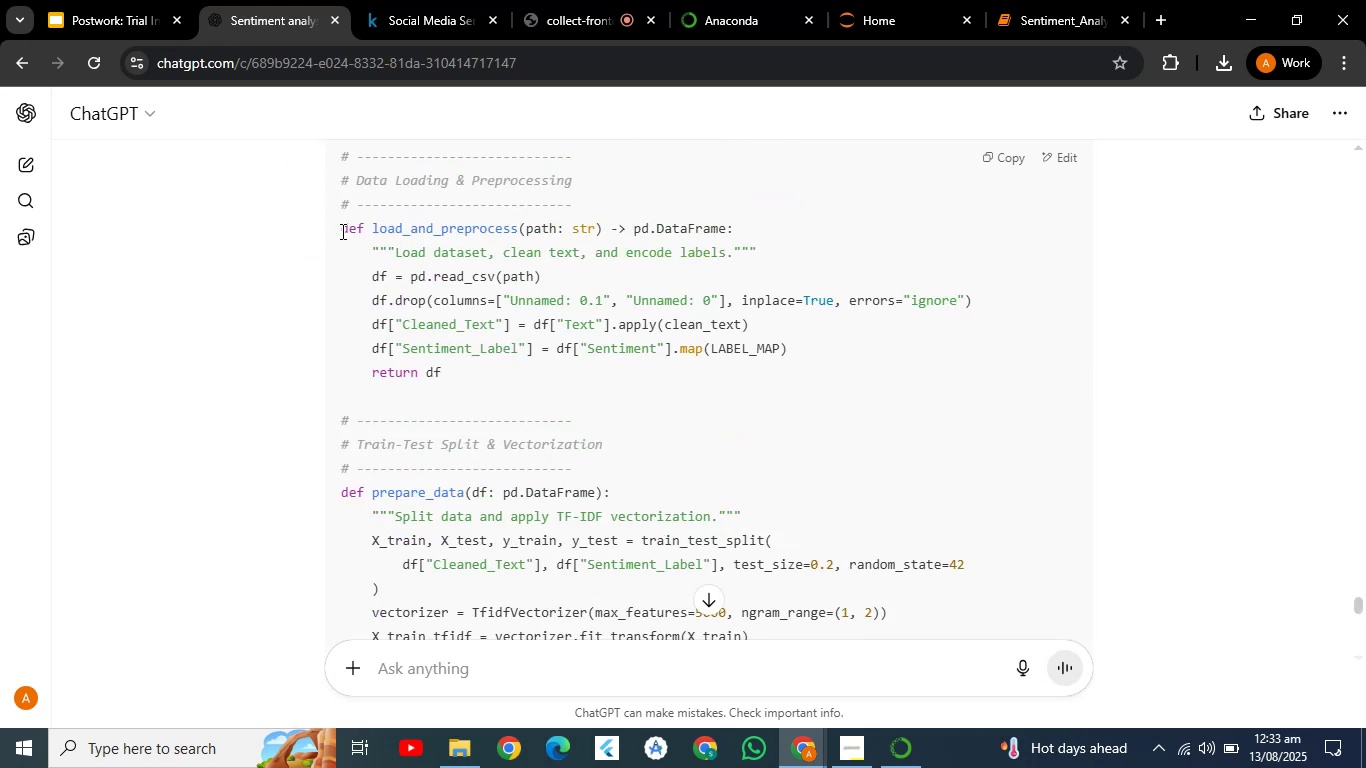 
left_click_drag(start_coordinate=[337, 230], to_coordinate=[451, 368])
 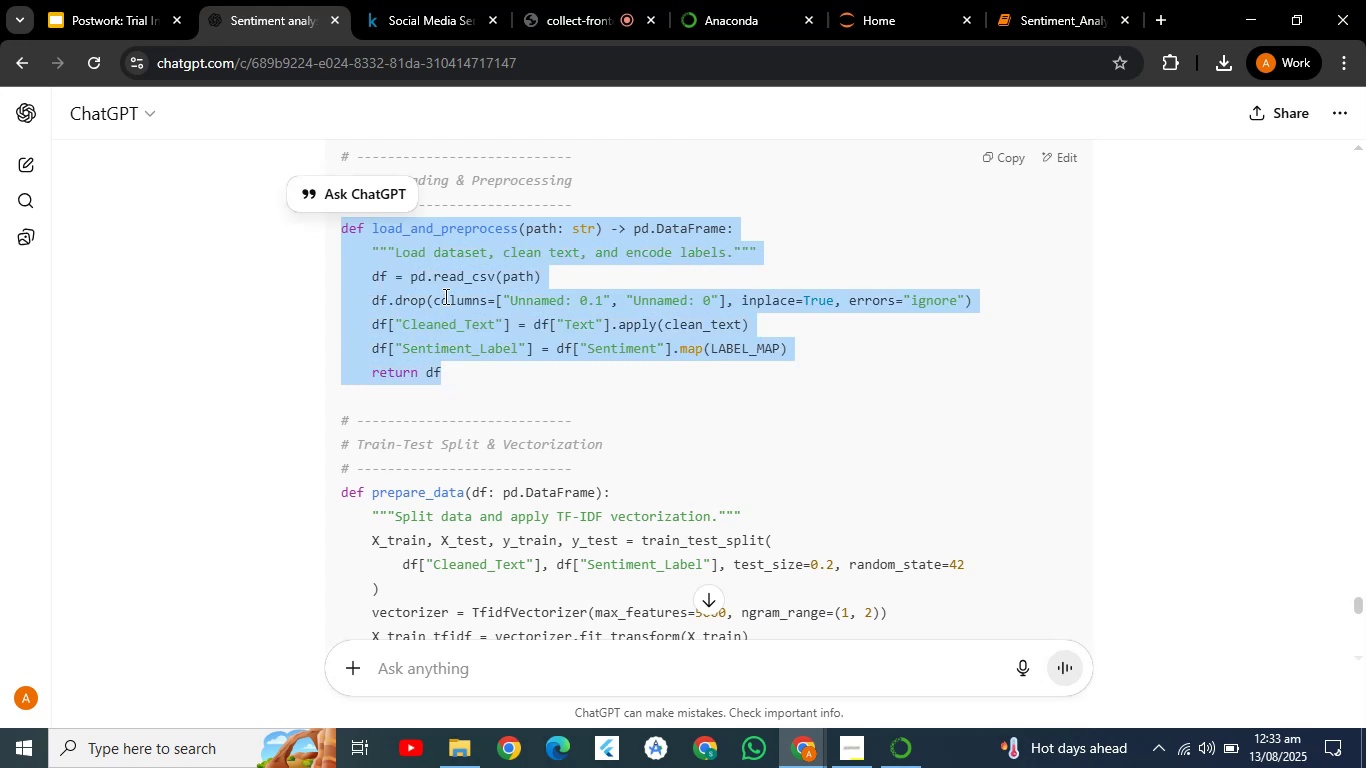 
right_click([443, 296])
 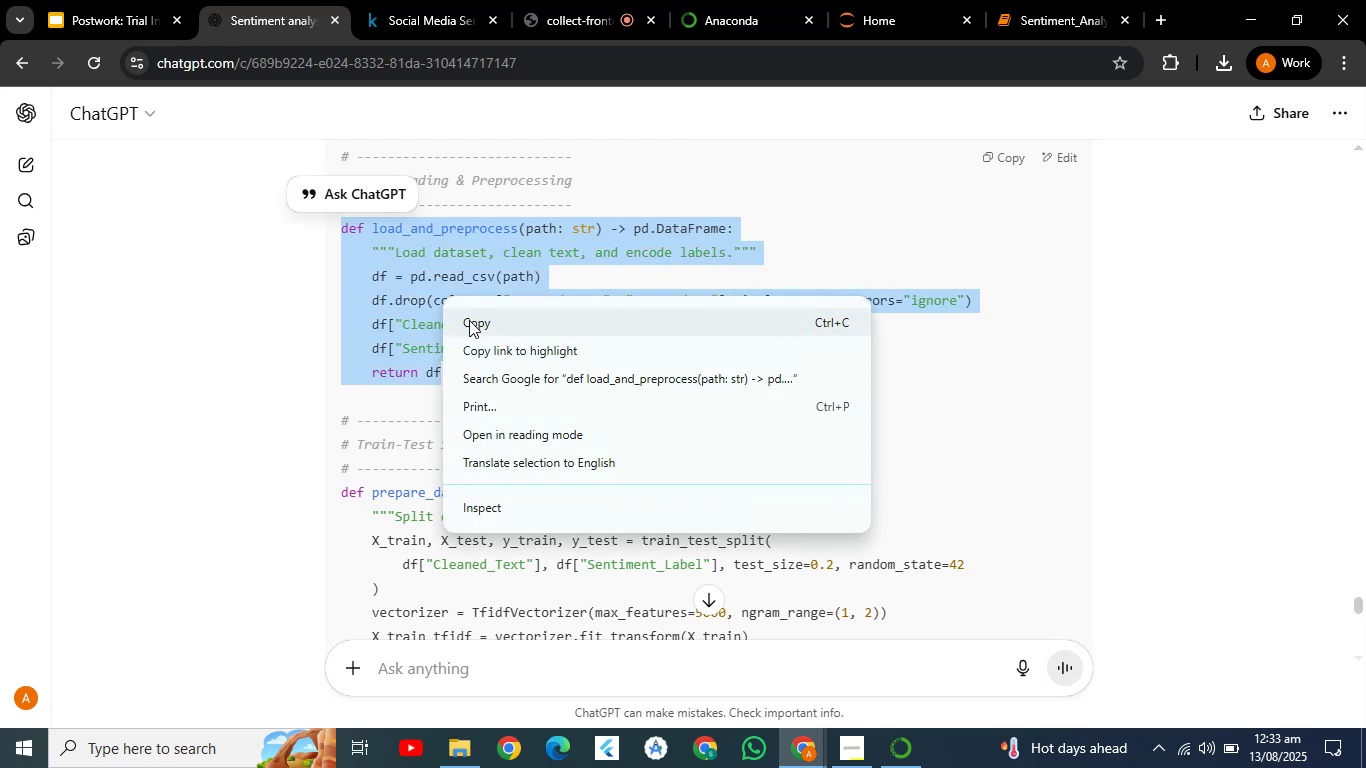 
left_click([469, 320])
 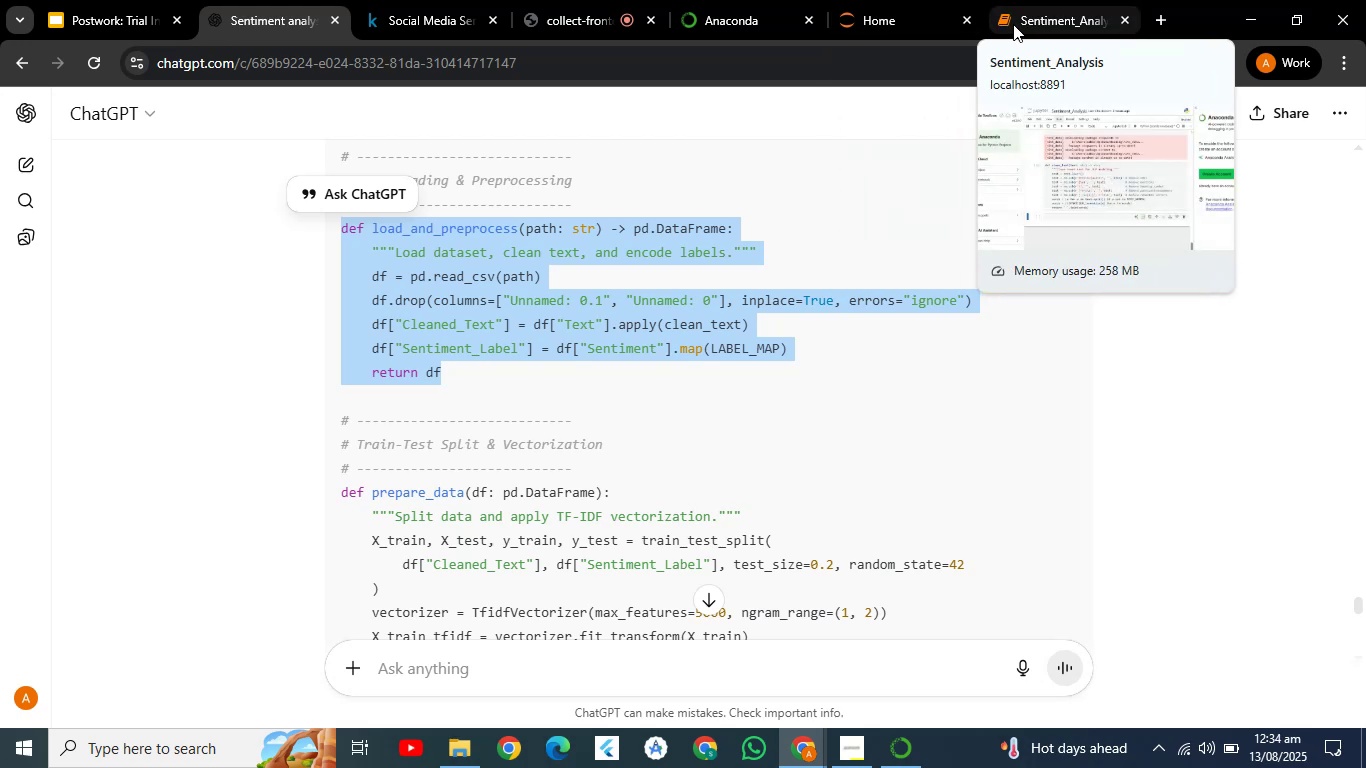 
wait(15.09)
 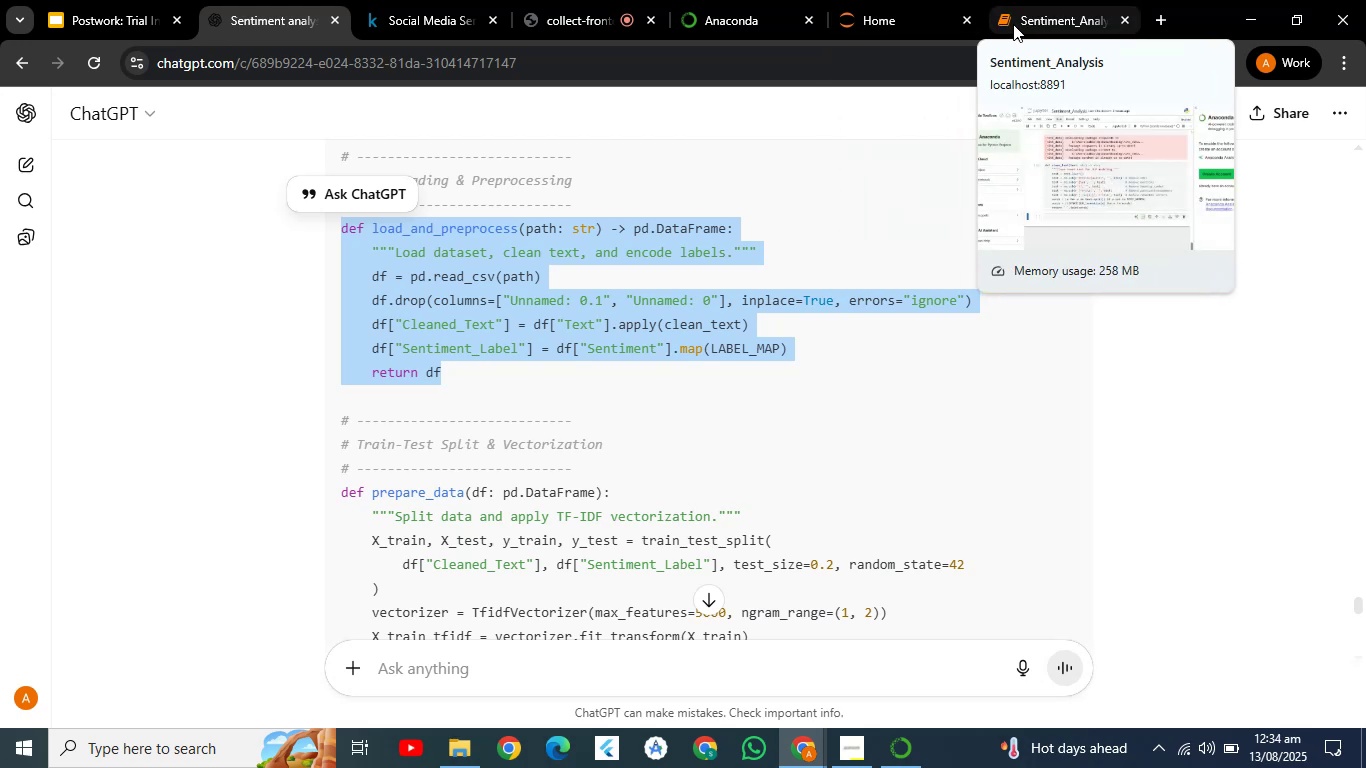 
left_click([1013, 24])
 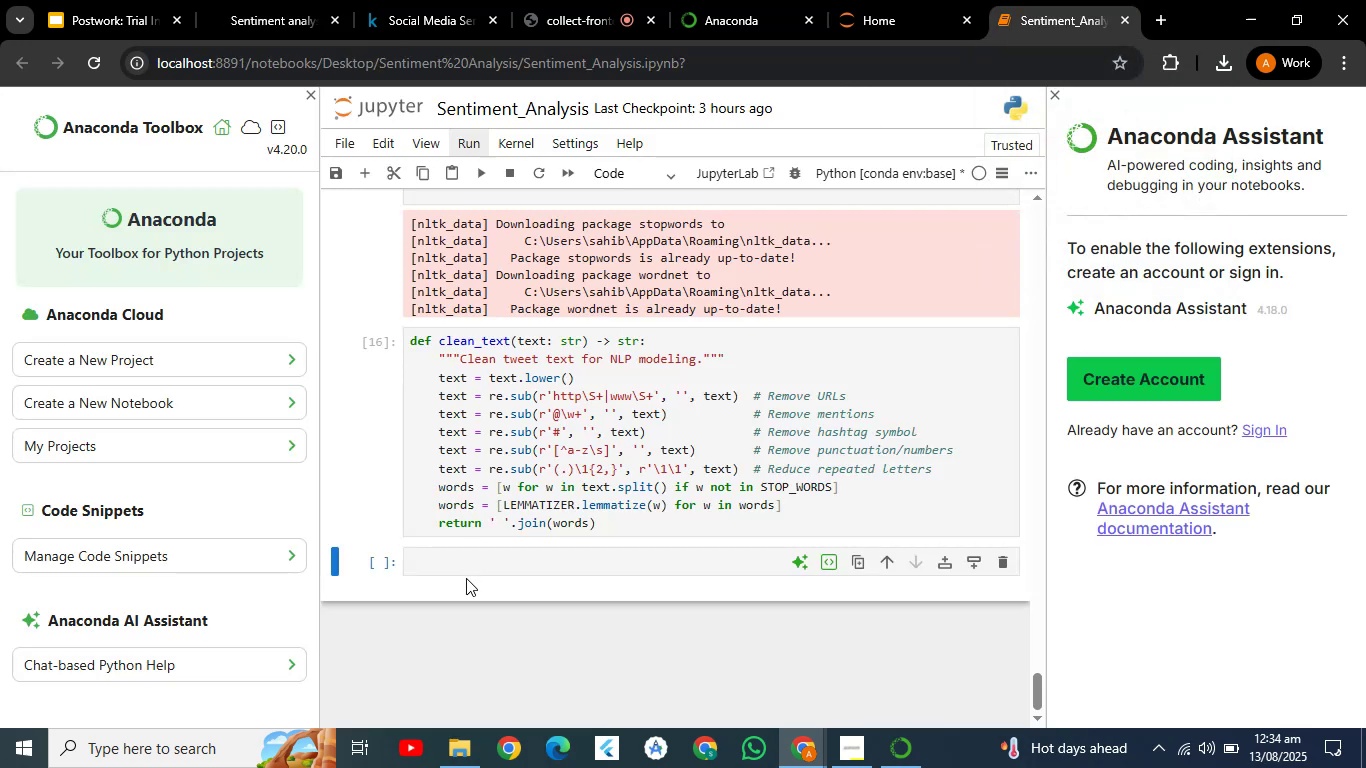 
left_click([469, 563])
 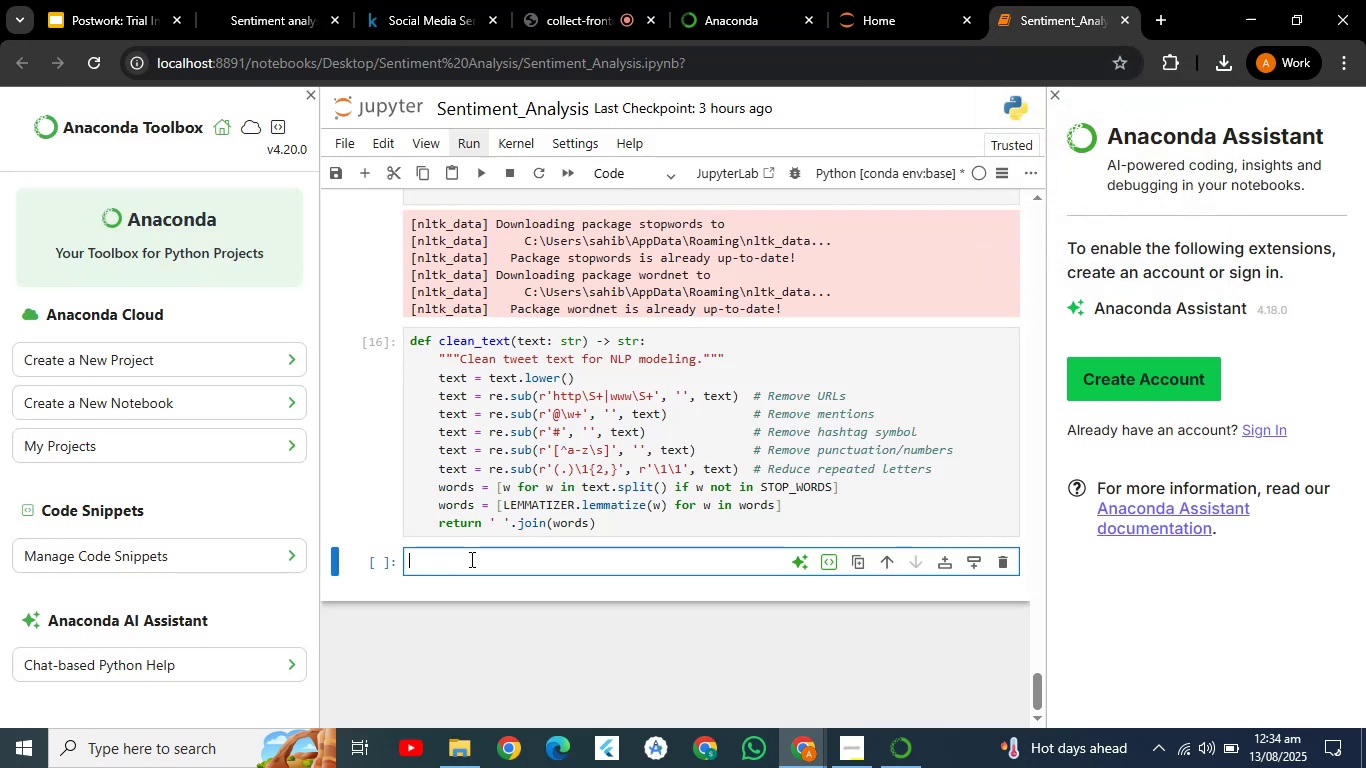 
right_click([470, 558])
 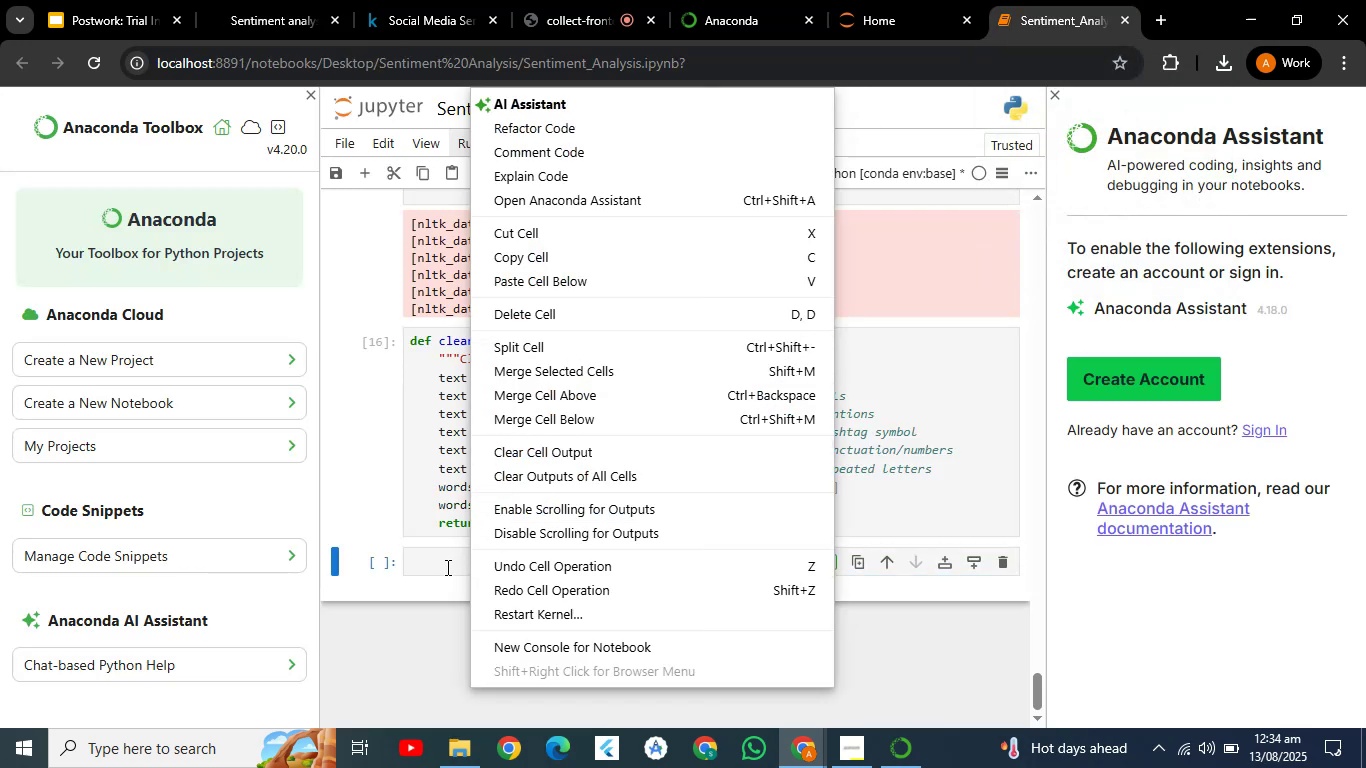 
left_click([437, 551])
 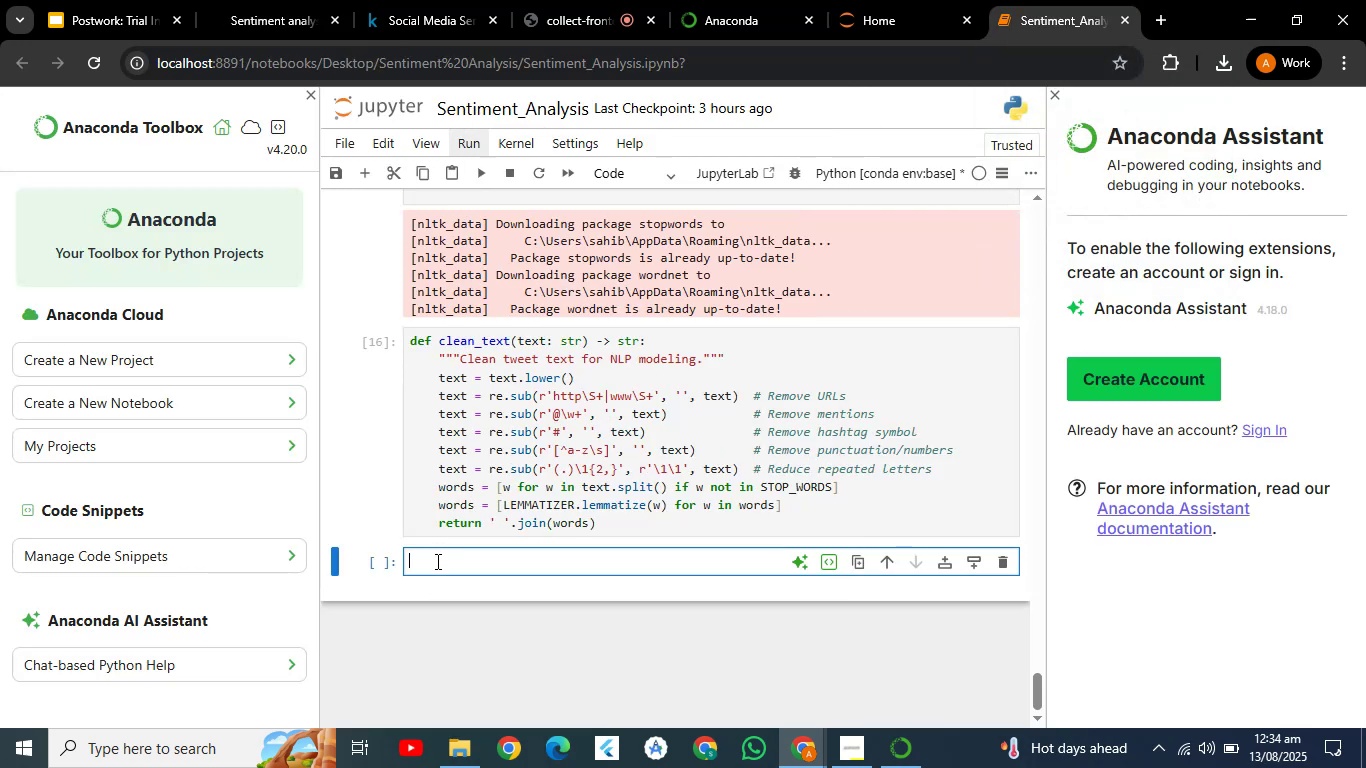 
right_click([436, 561])
 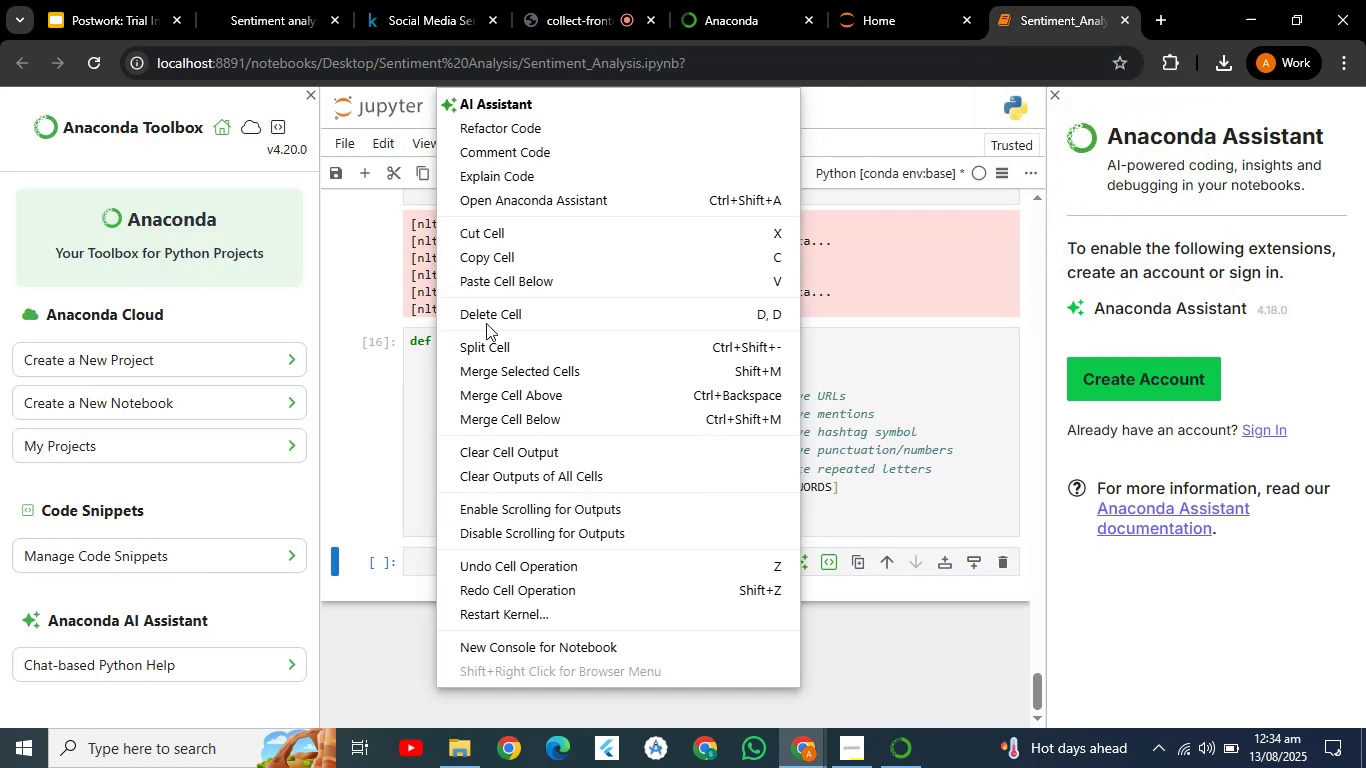 
left_click([415, 566])
 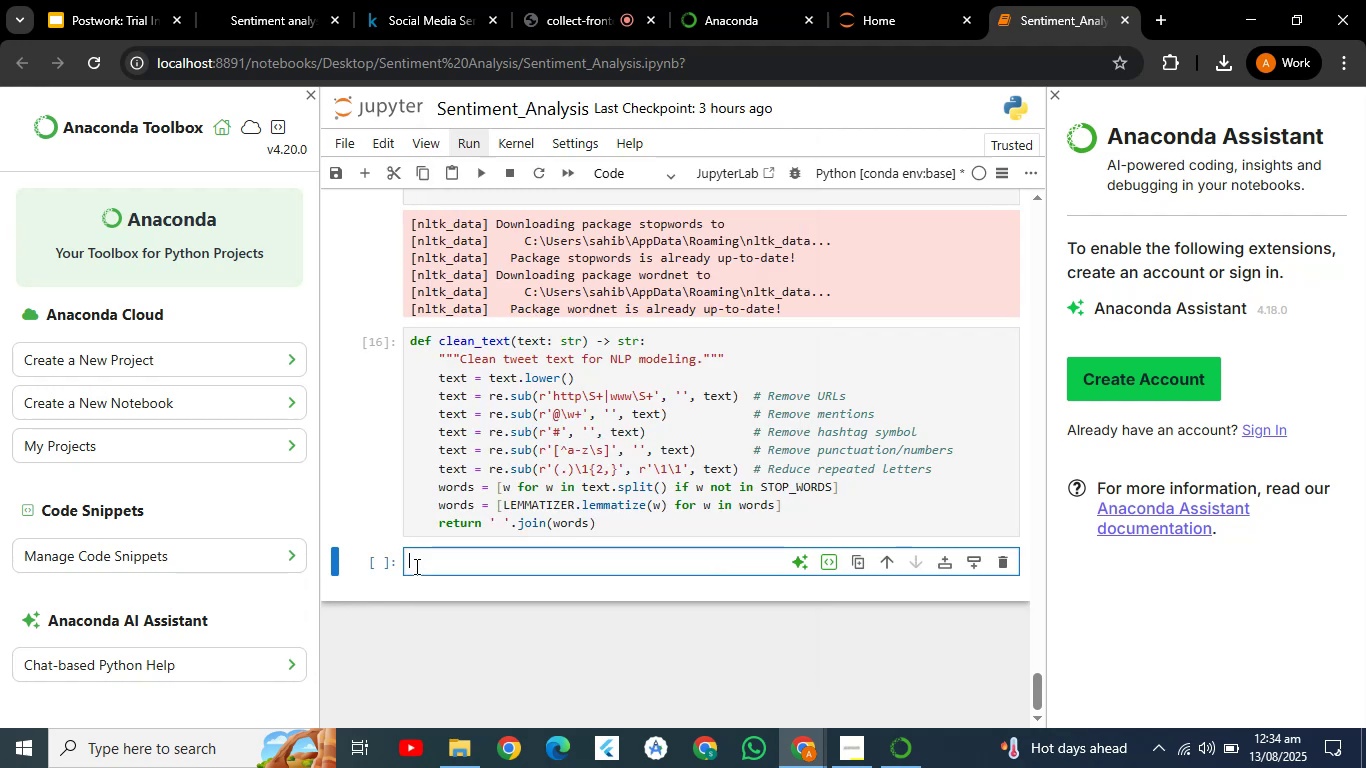 
key(Control+V)
 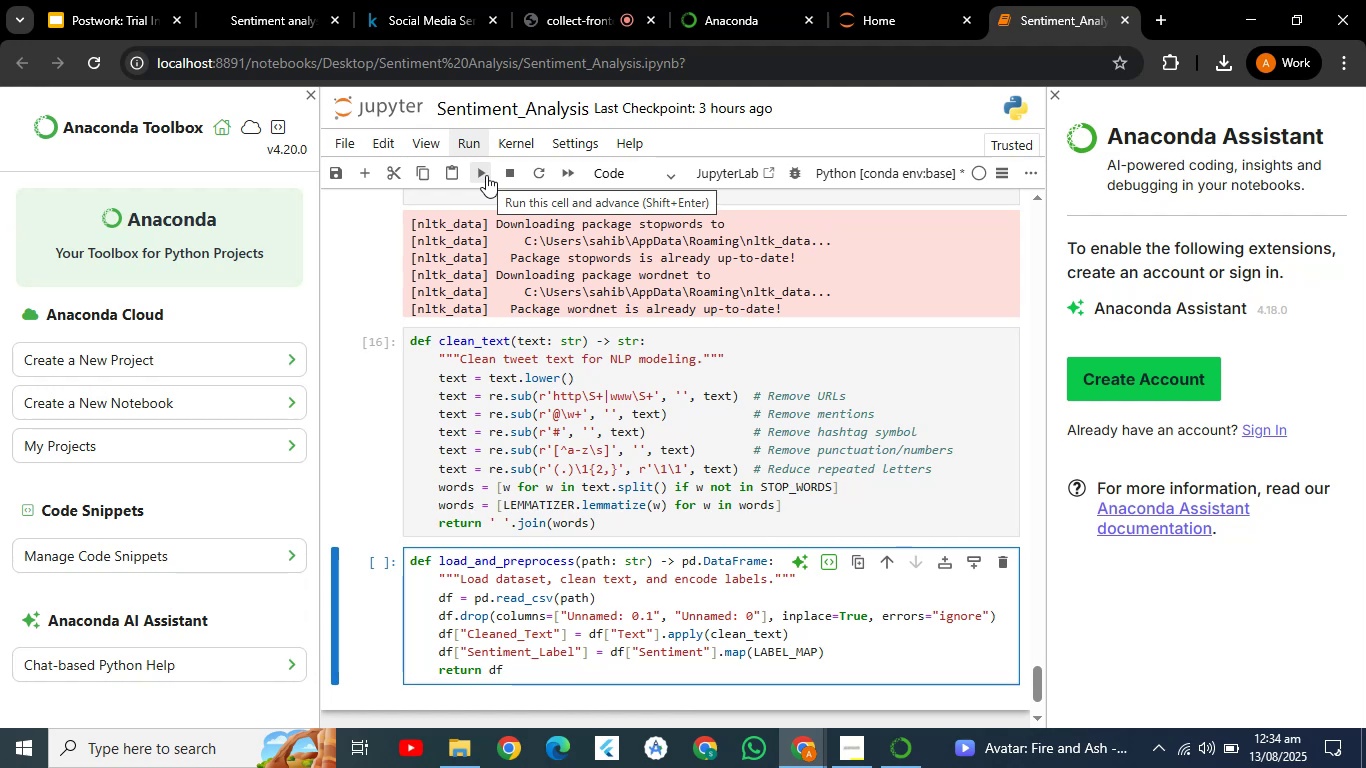 
wait(23.82)
 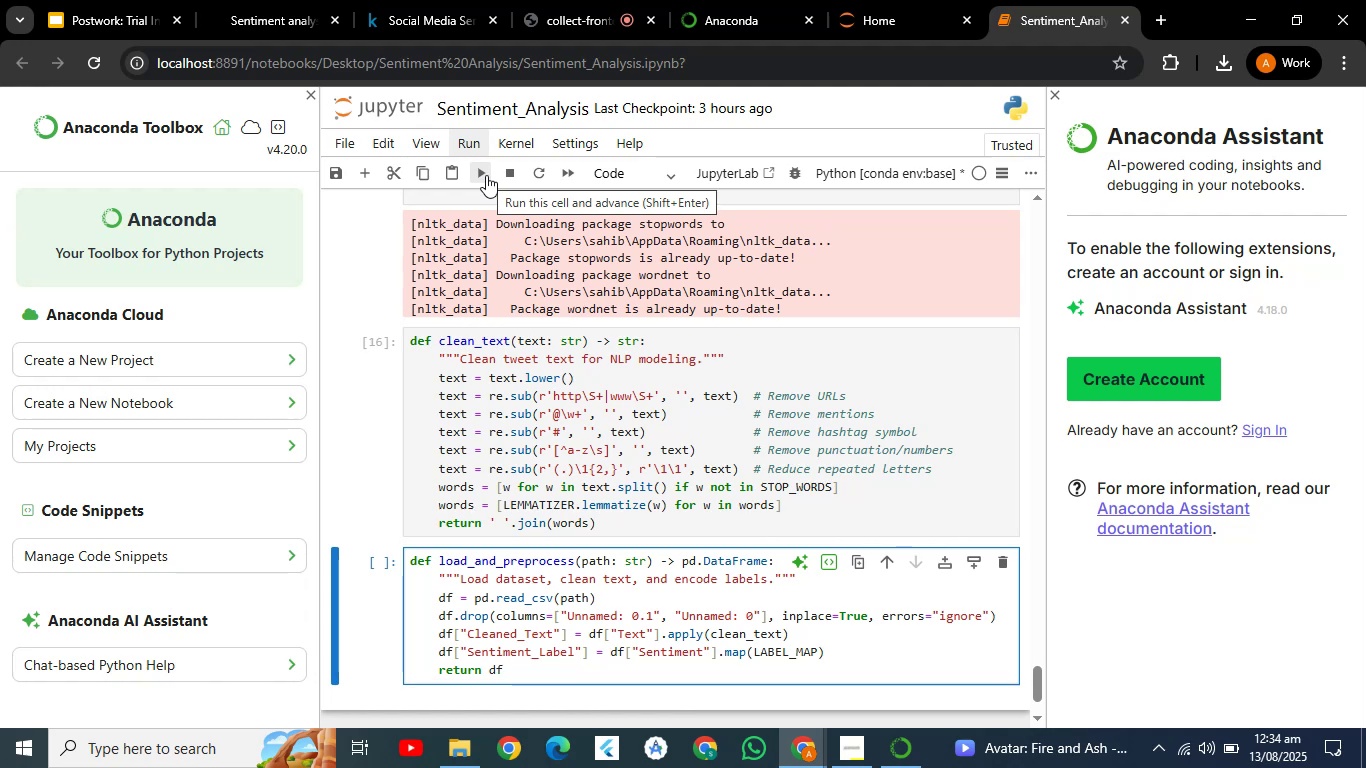 
left_click([486, 175])
 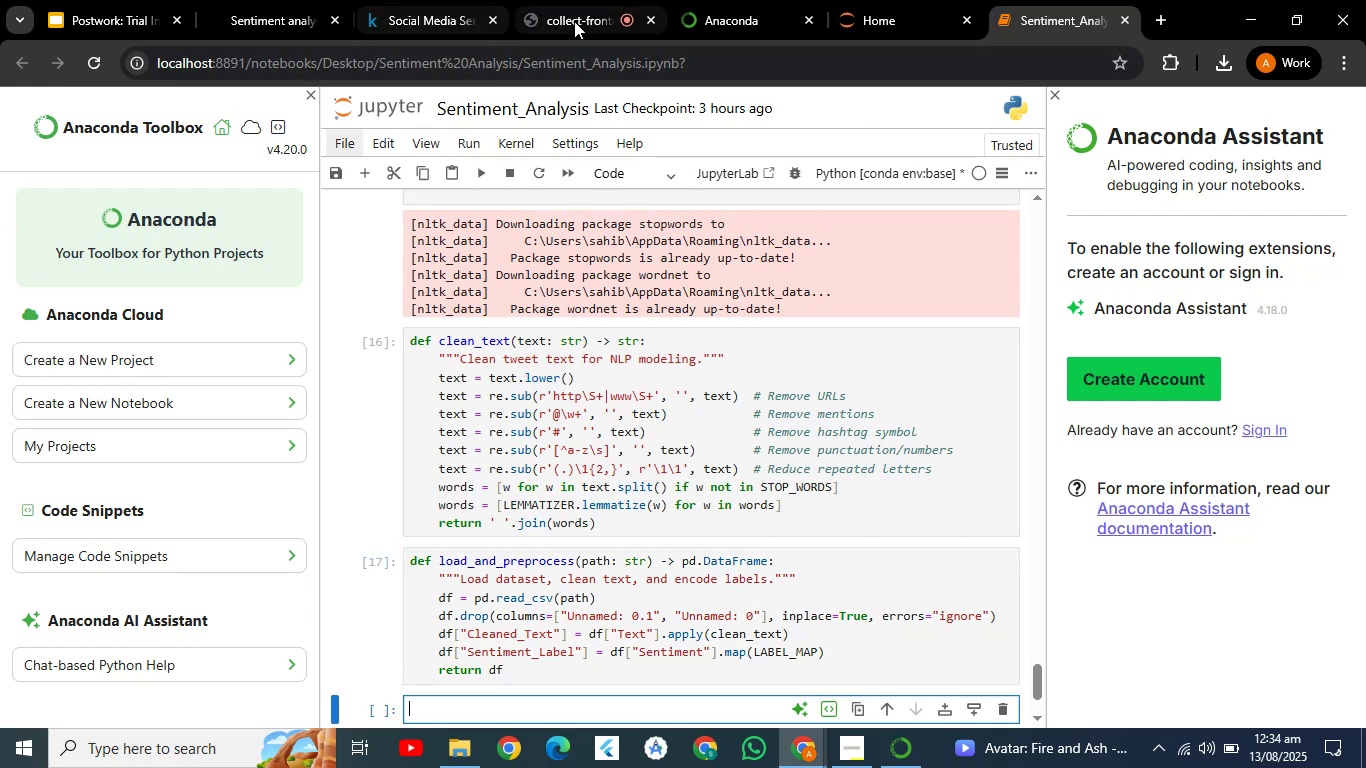 
left_click([273, 30])
 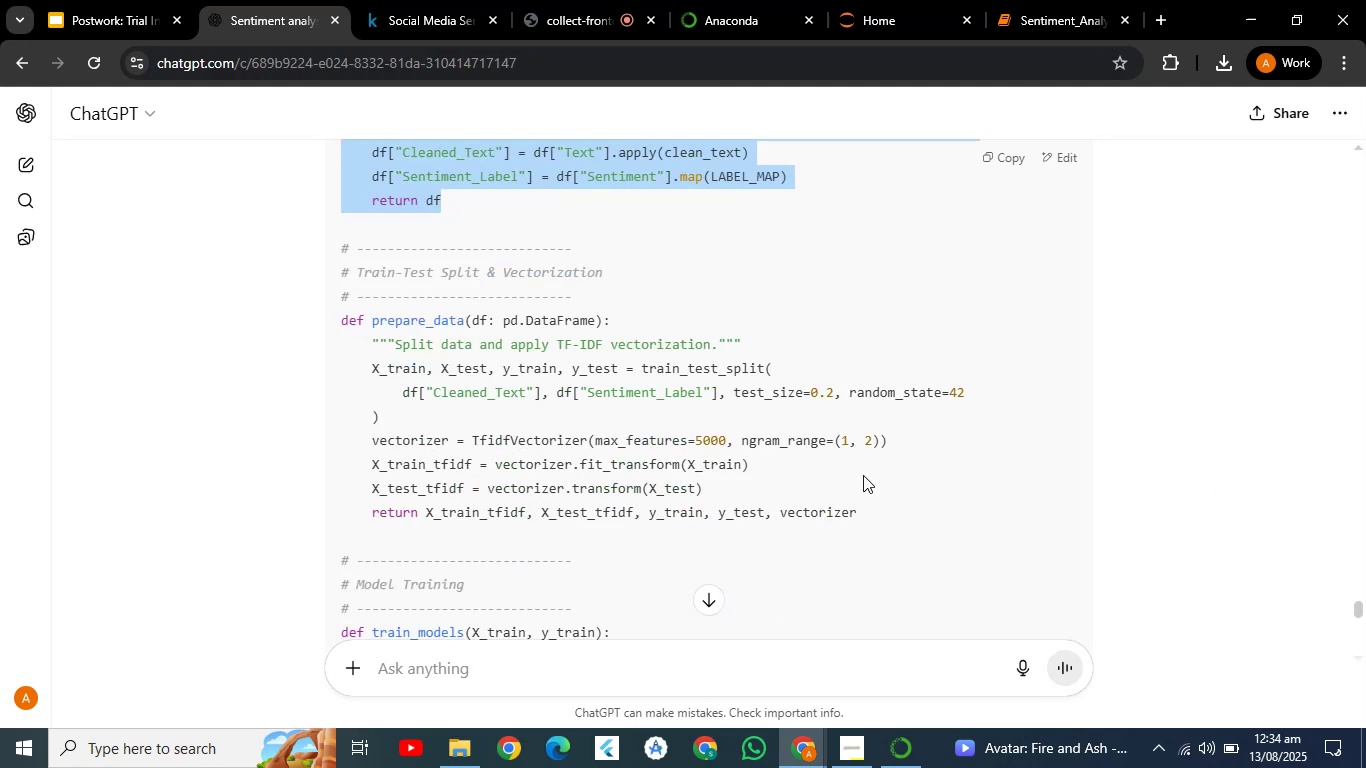 
wait(6.29)
 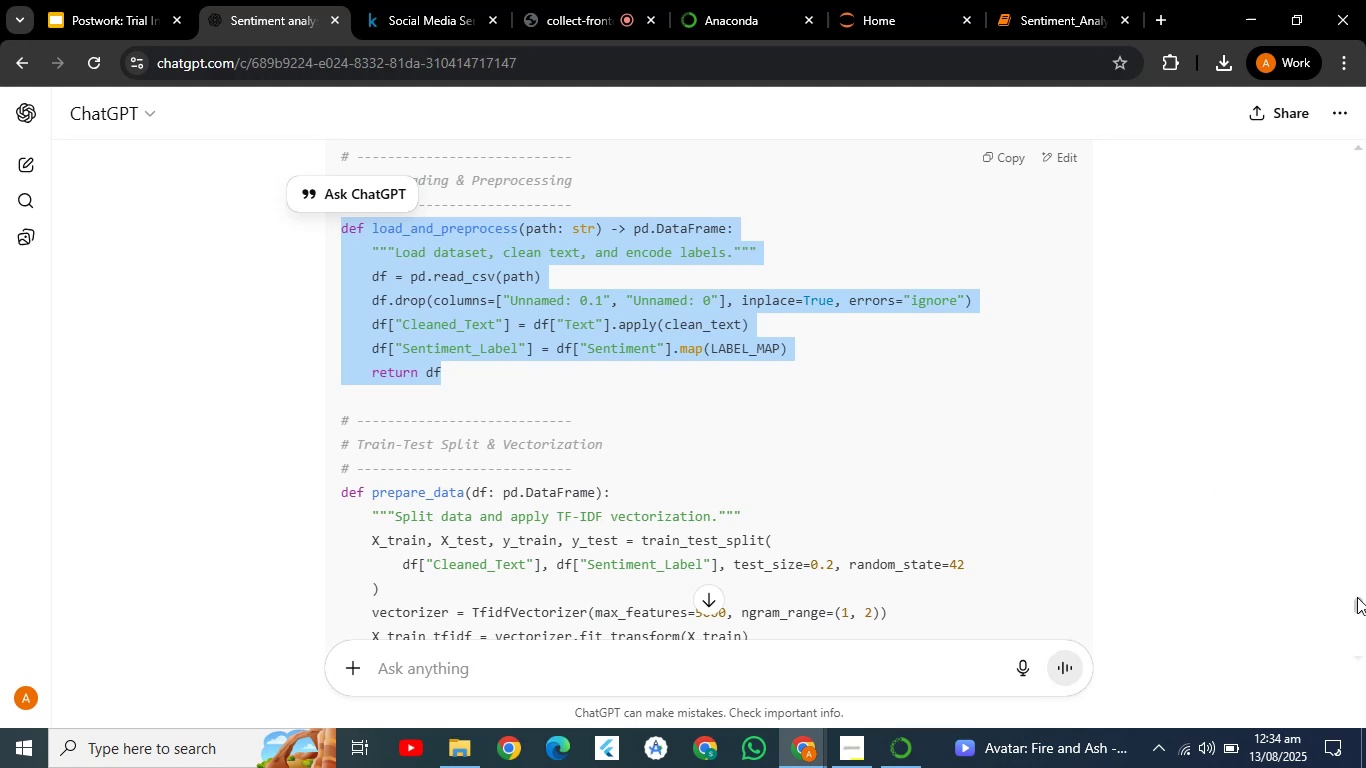 
left_click_drag(start_coordinate=[337, 322], to_coordinate=[965, 518])
 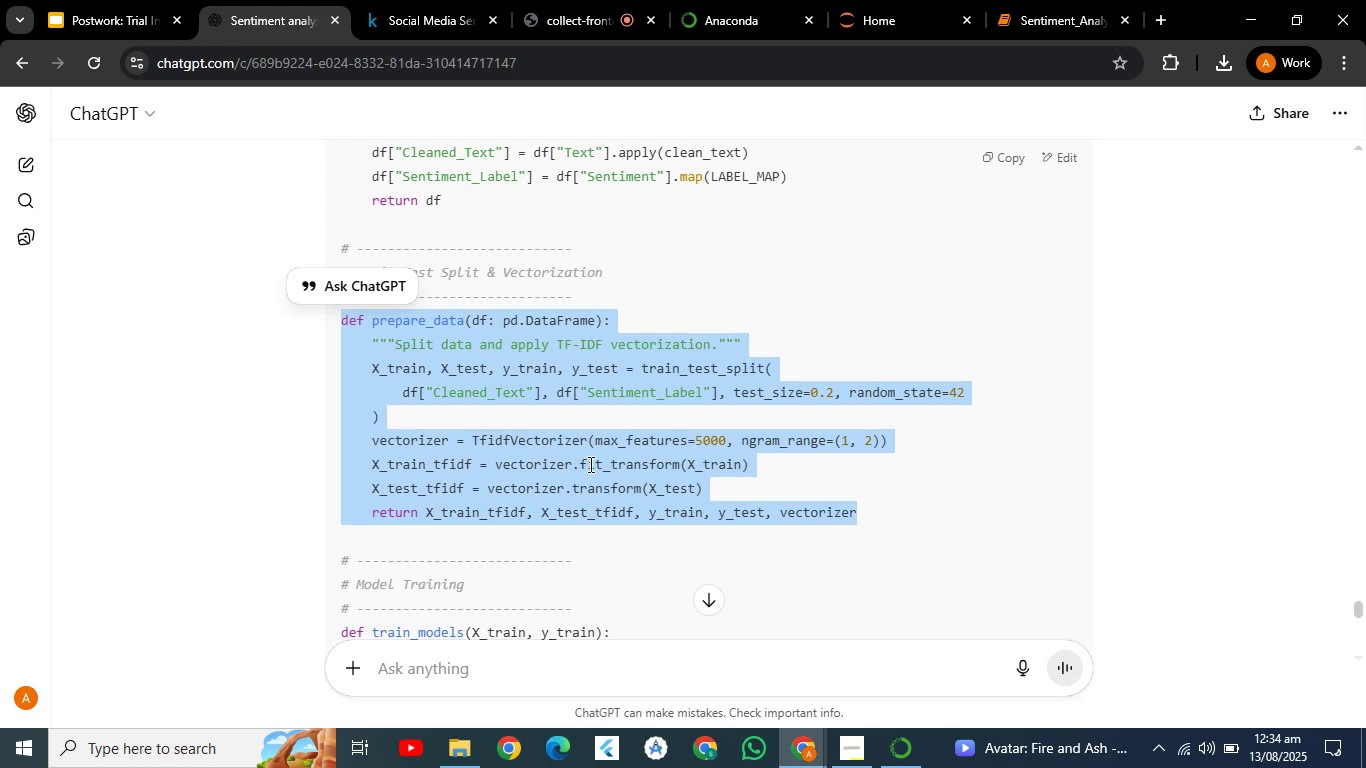 
right_click([592, 497])
 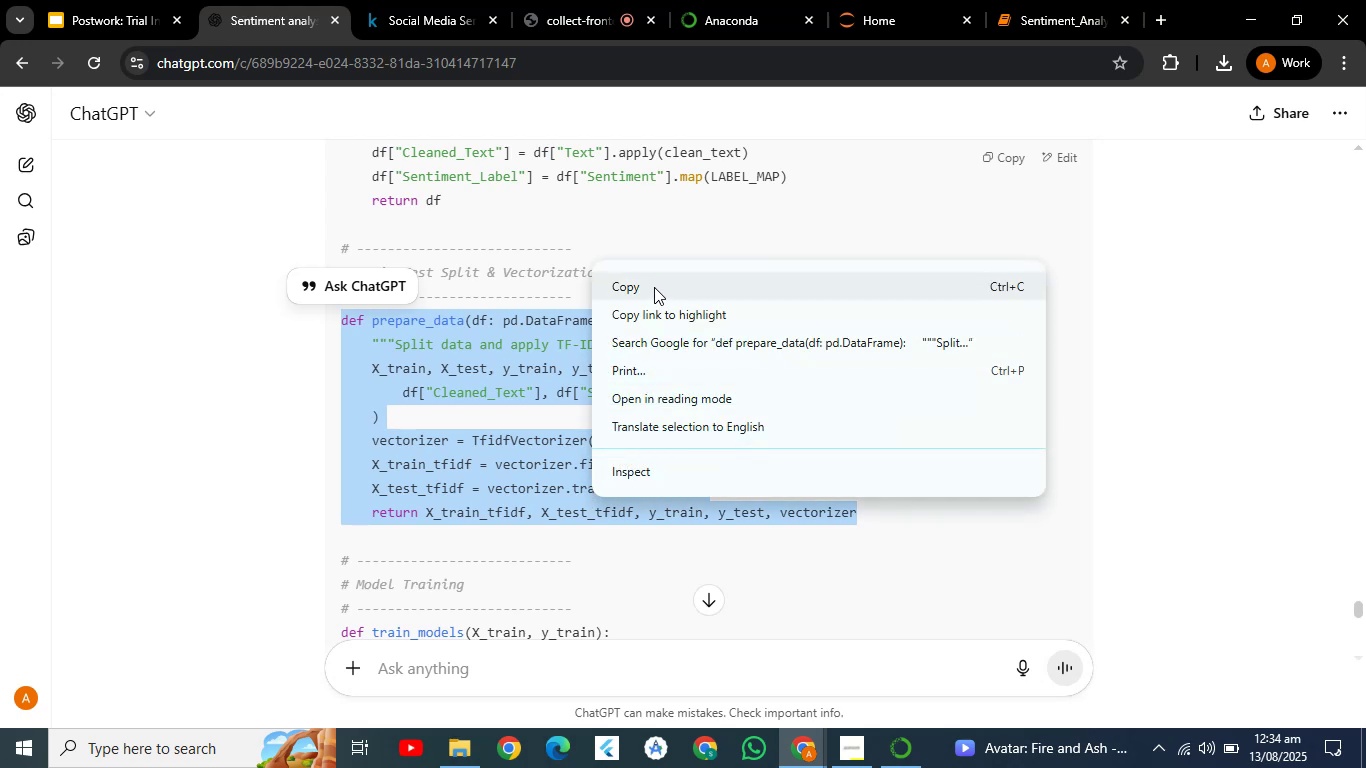 
left_click([654, 287])
 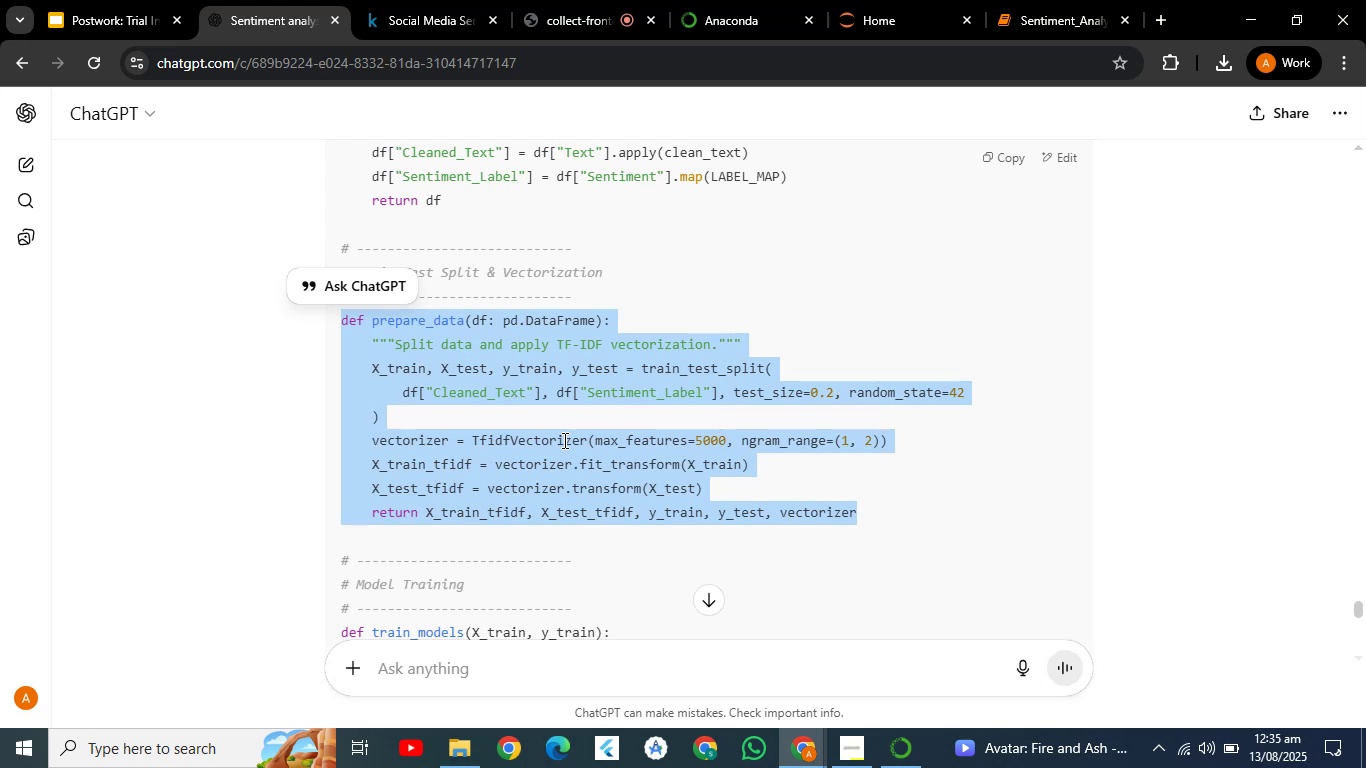 
wait(16.69)
 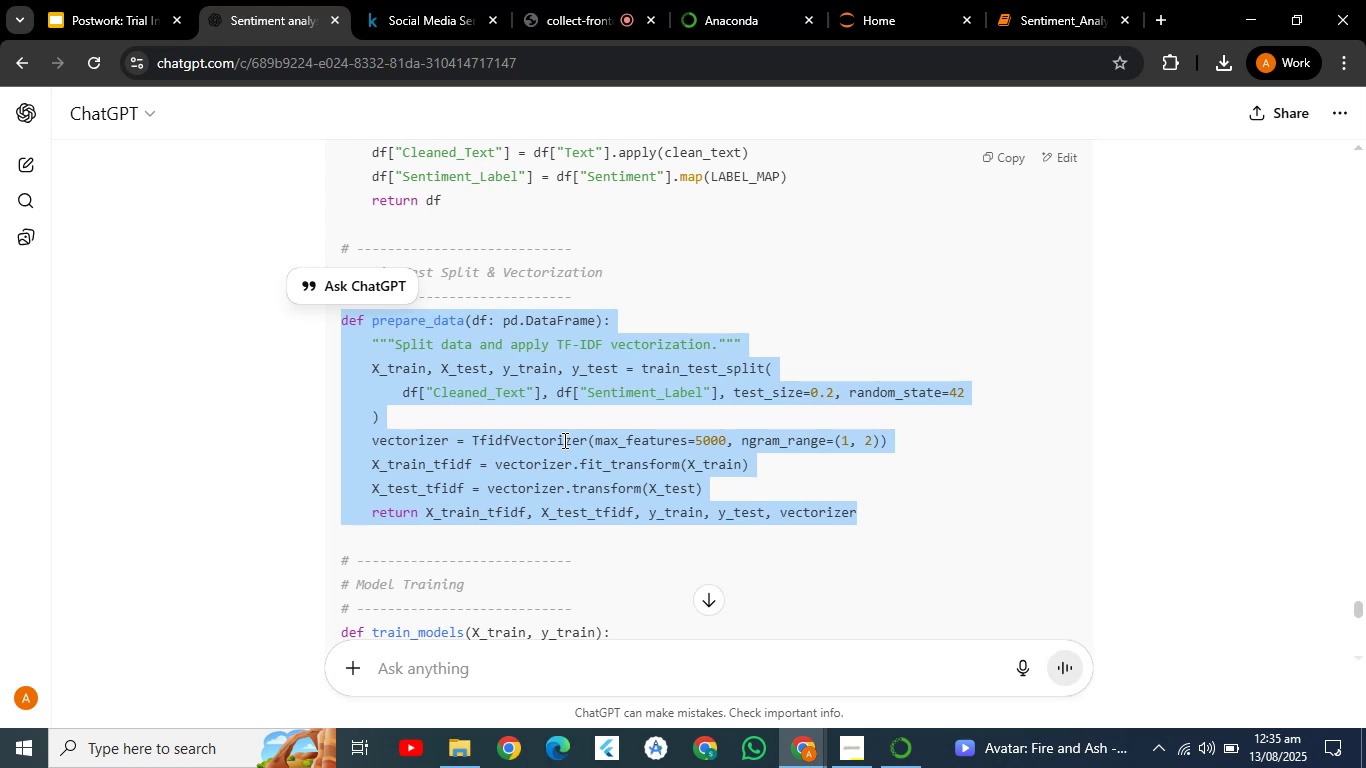 
left_click([1004, 10])
 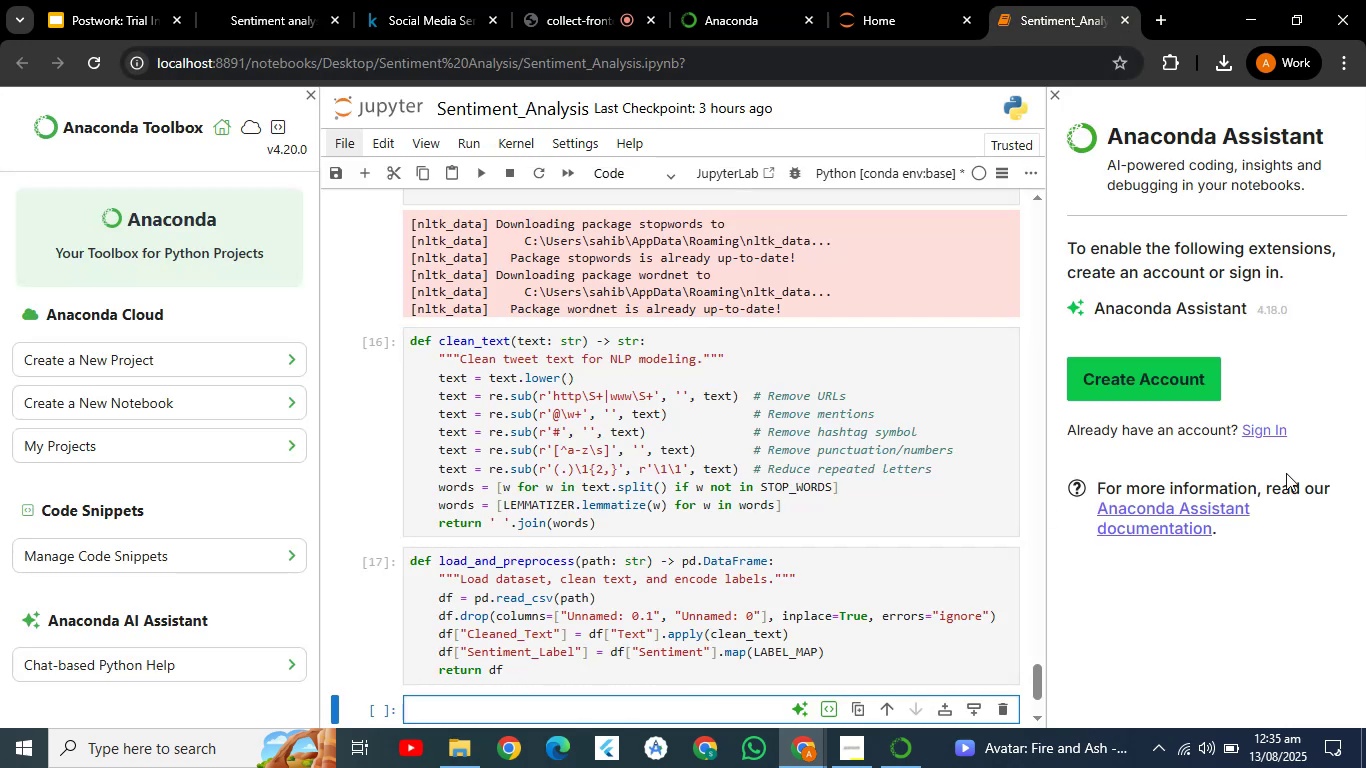 
key(Control+V)
 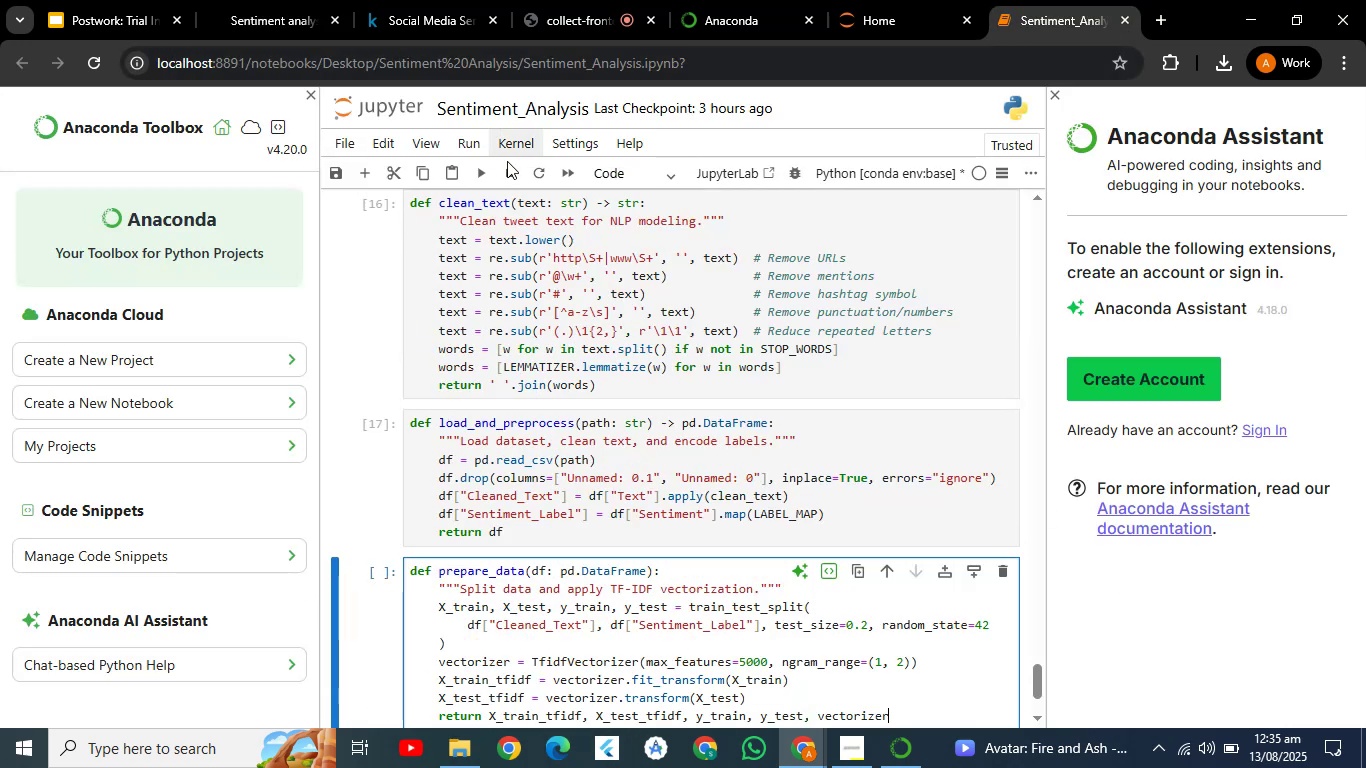 
left_click([482, 167])
 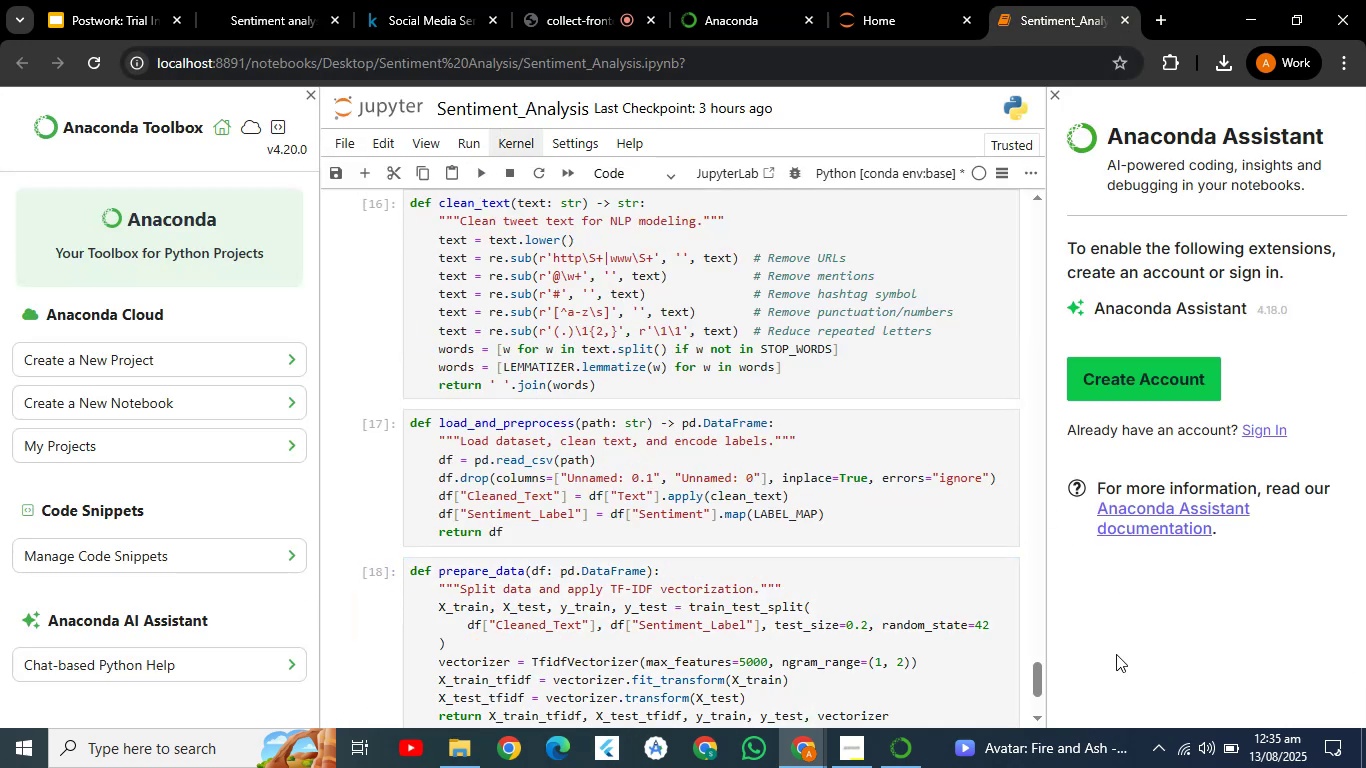 
left_click_drag(start_coordinate=[1039, 677], to_coordinate=[1041, 702])
 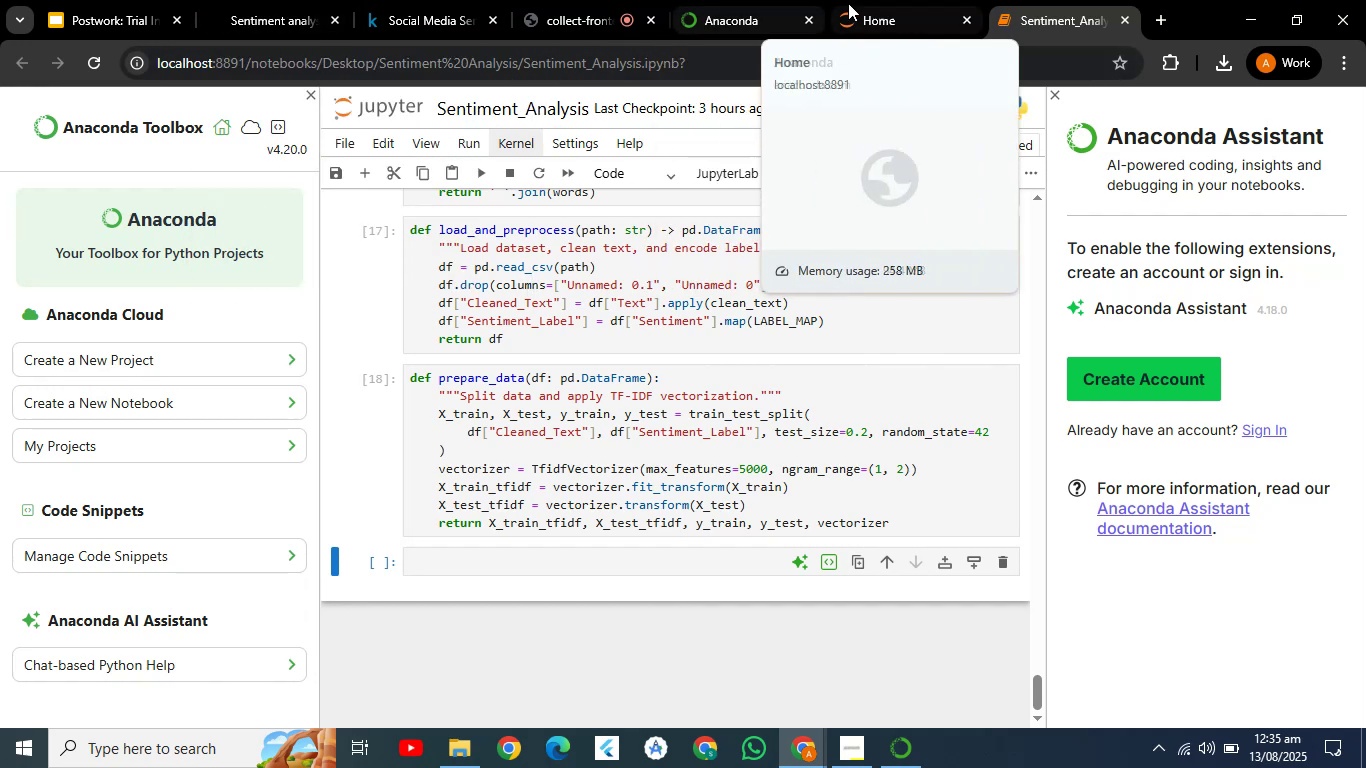 
wait(6.54)
 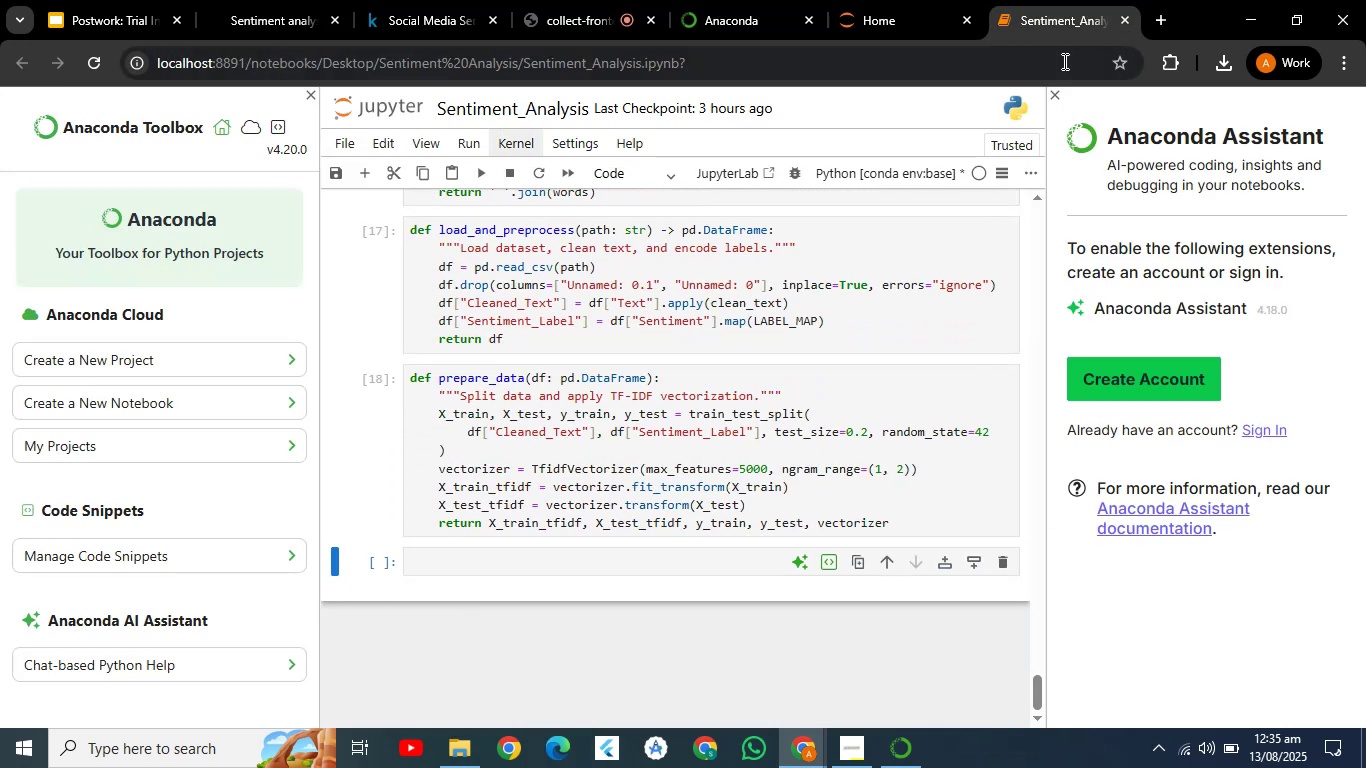 
left_click([284, 21])
 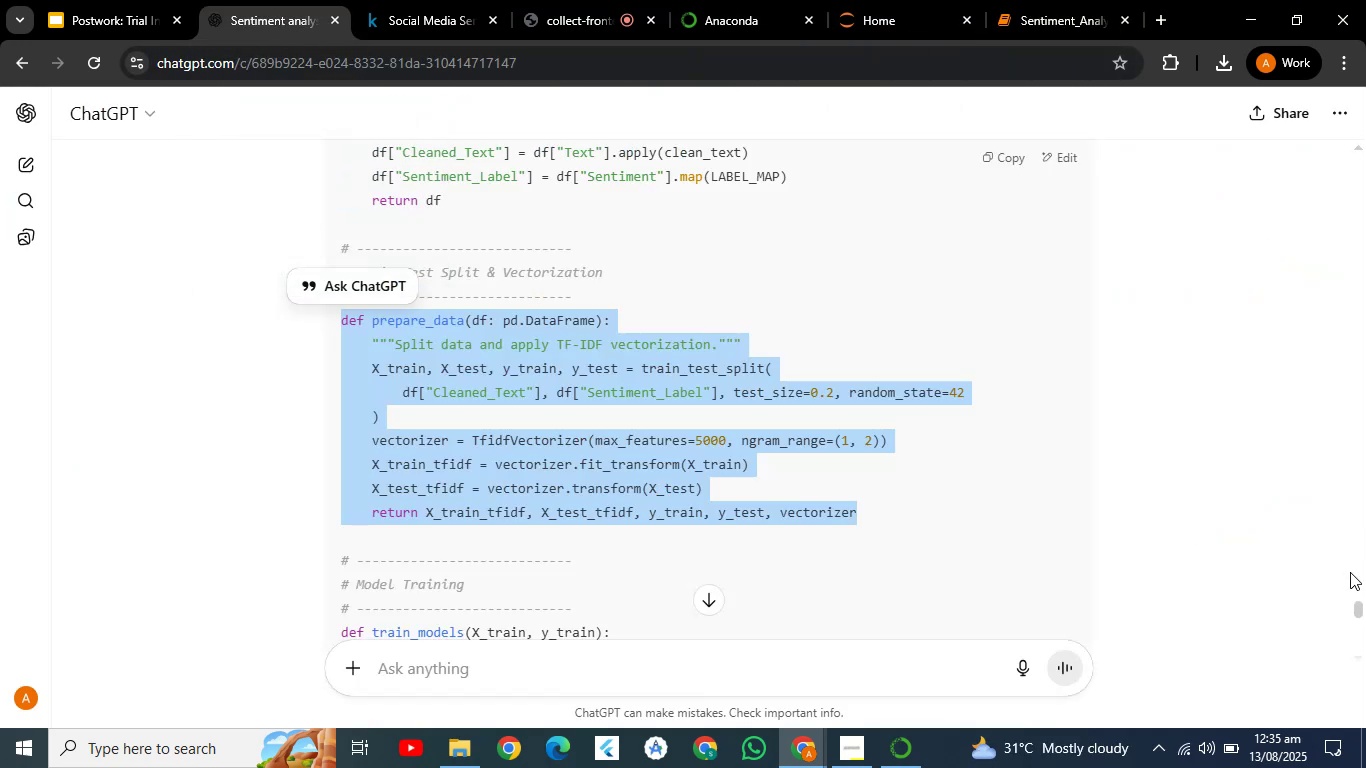 
left_click_drag(start_coordinate=[1361, 608], to_coordinate=[1363, 615])
 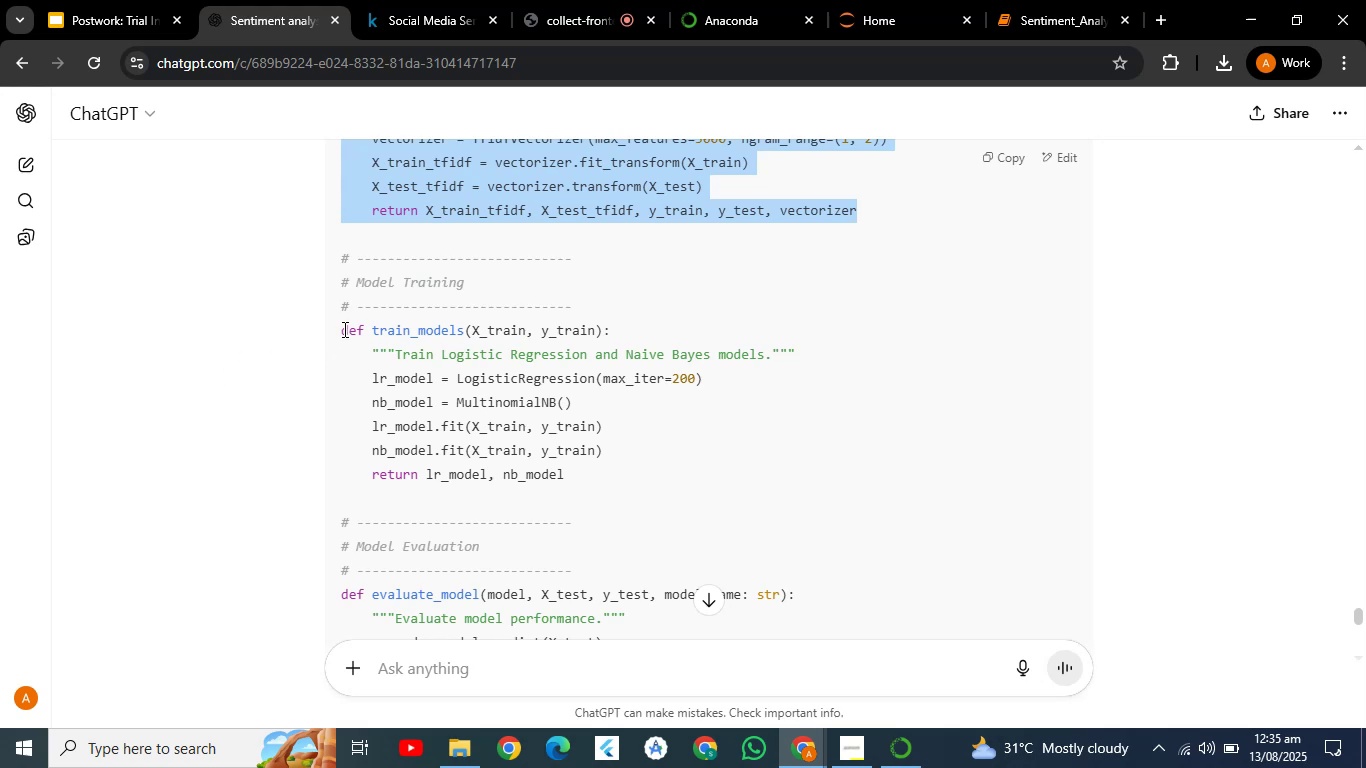 
left_click_drag(start_coordinate=[342, 329], to_coordinate=[578, 476])
 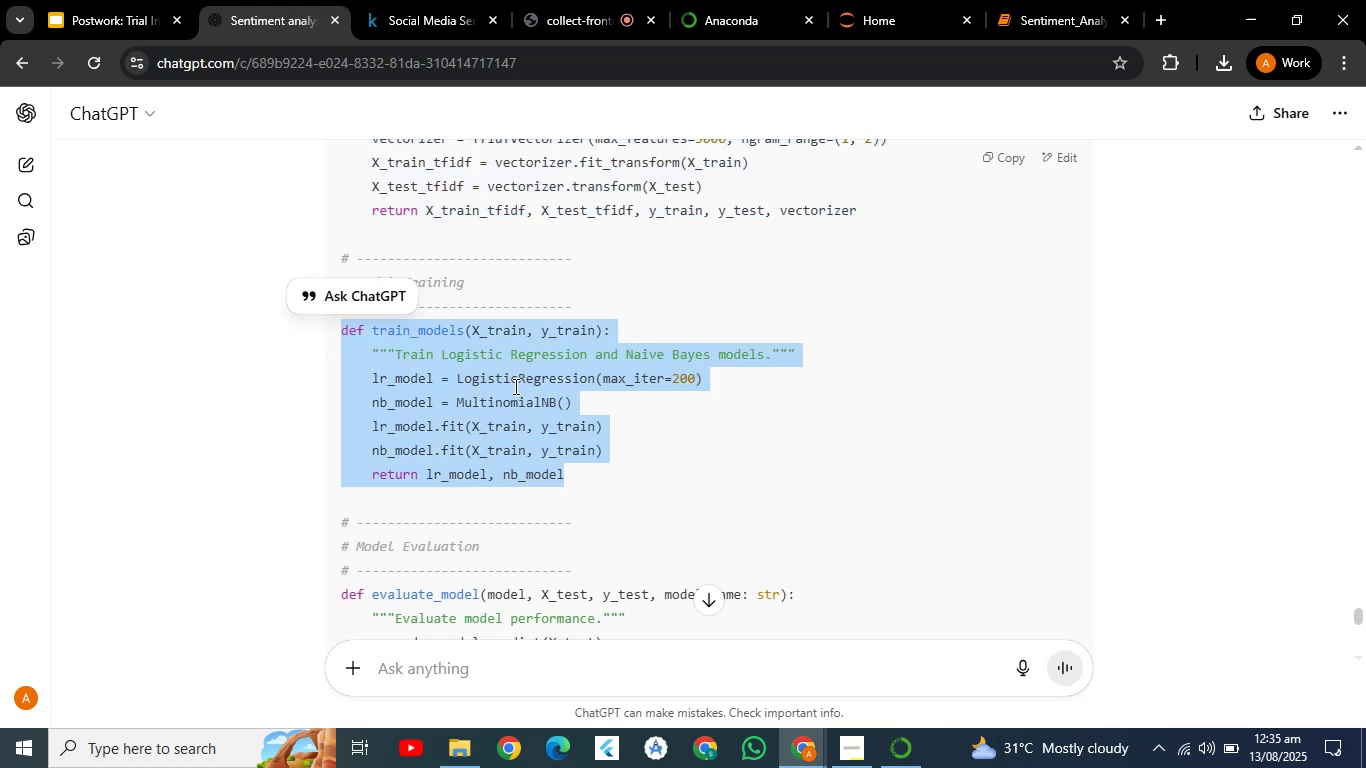 
right_click([514, 385])
 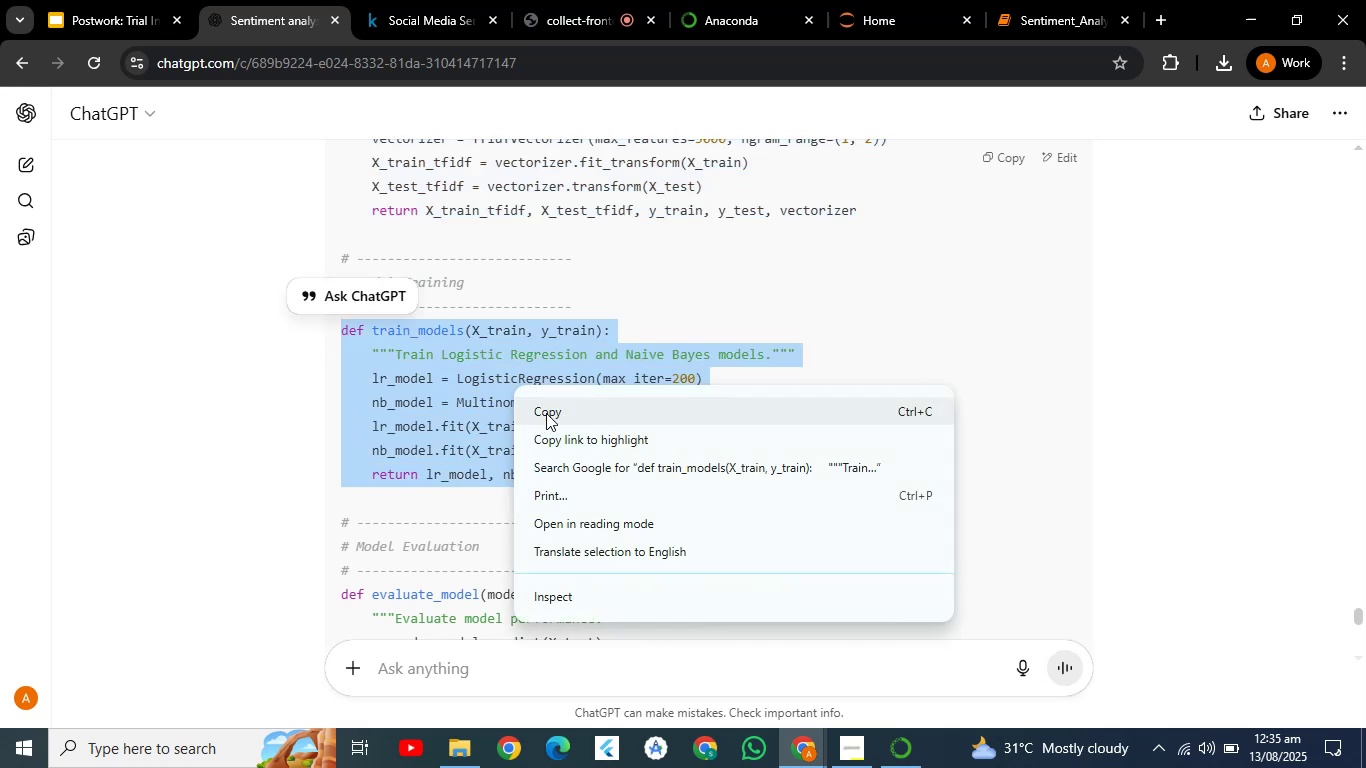 
left_click([546, 413])
 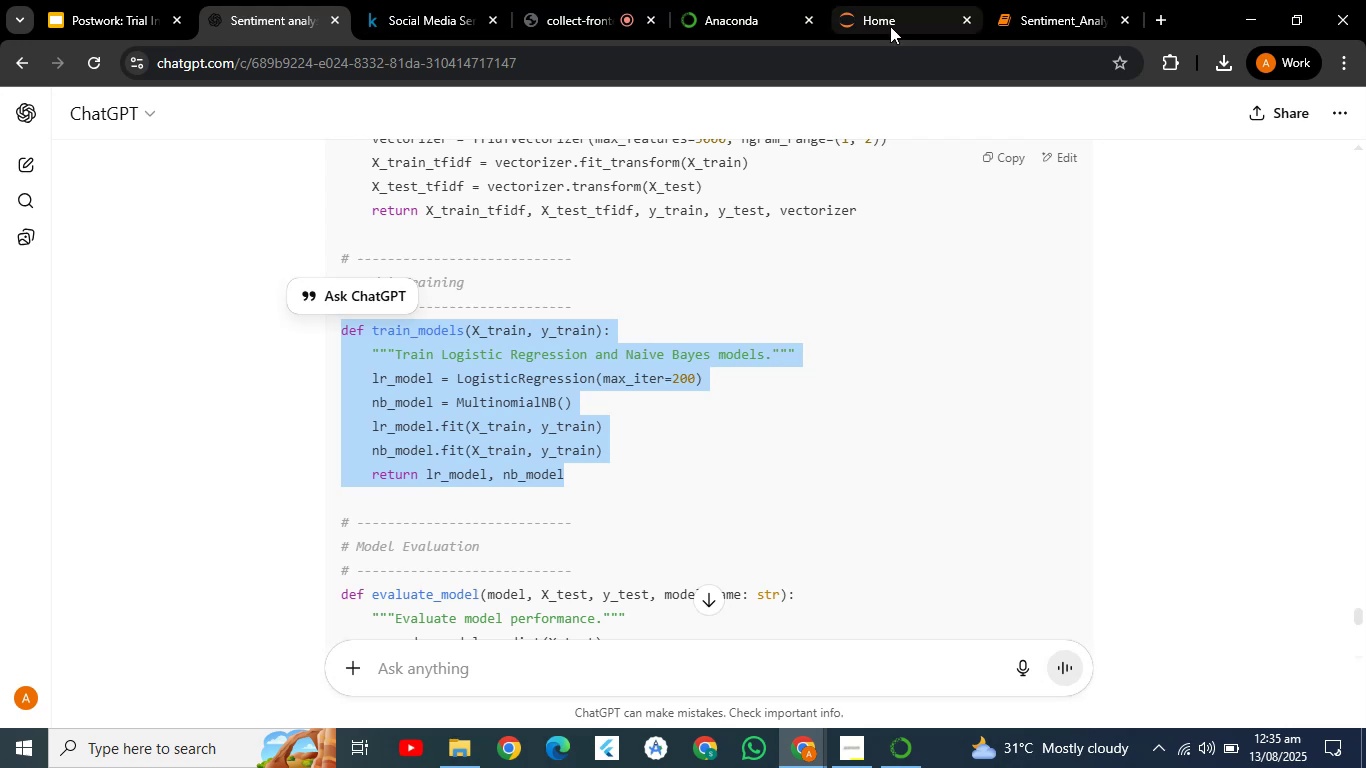 
left_click([1029, 14])
 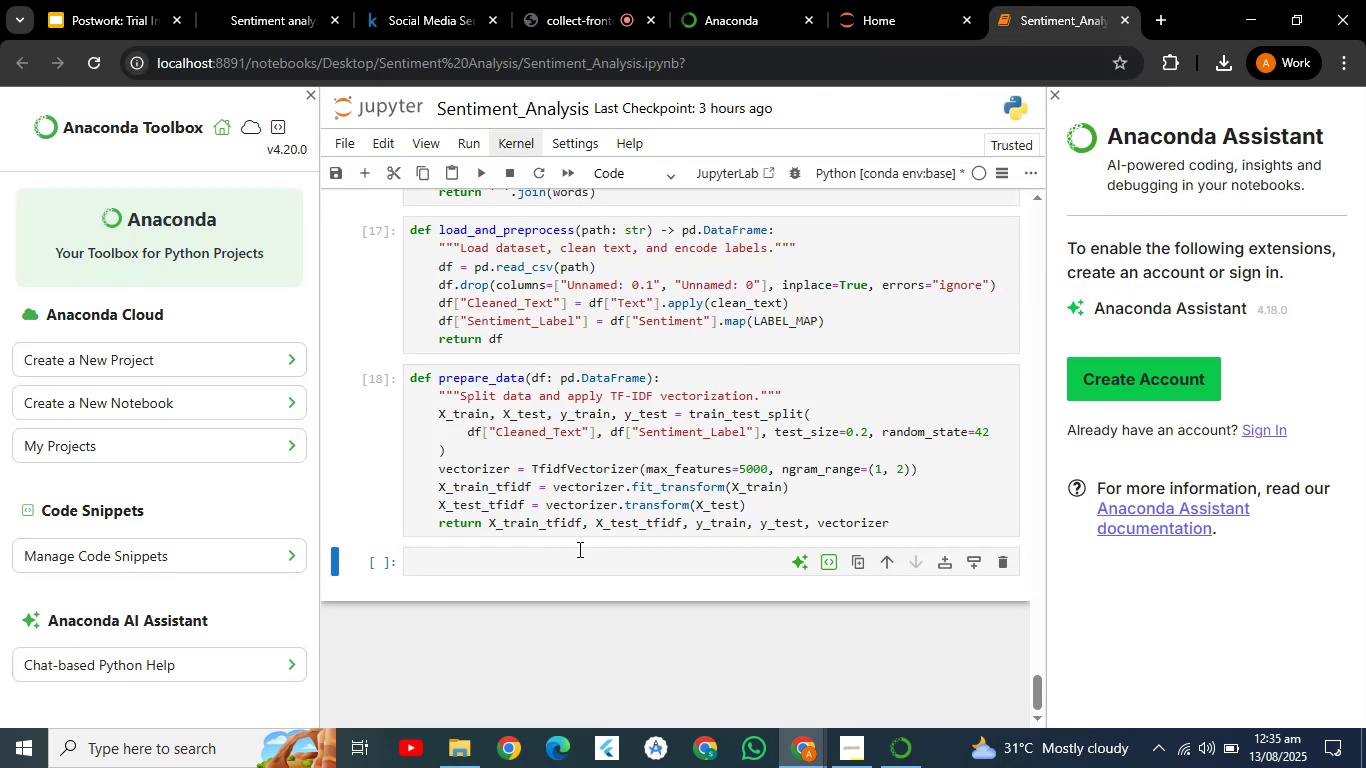 
left_click([577, 556])
 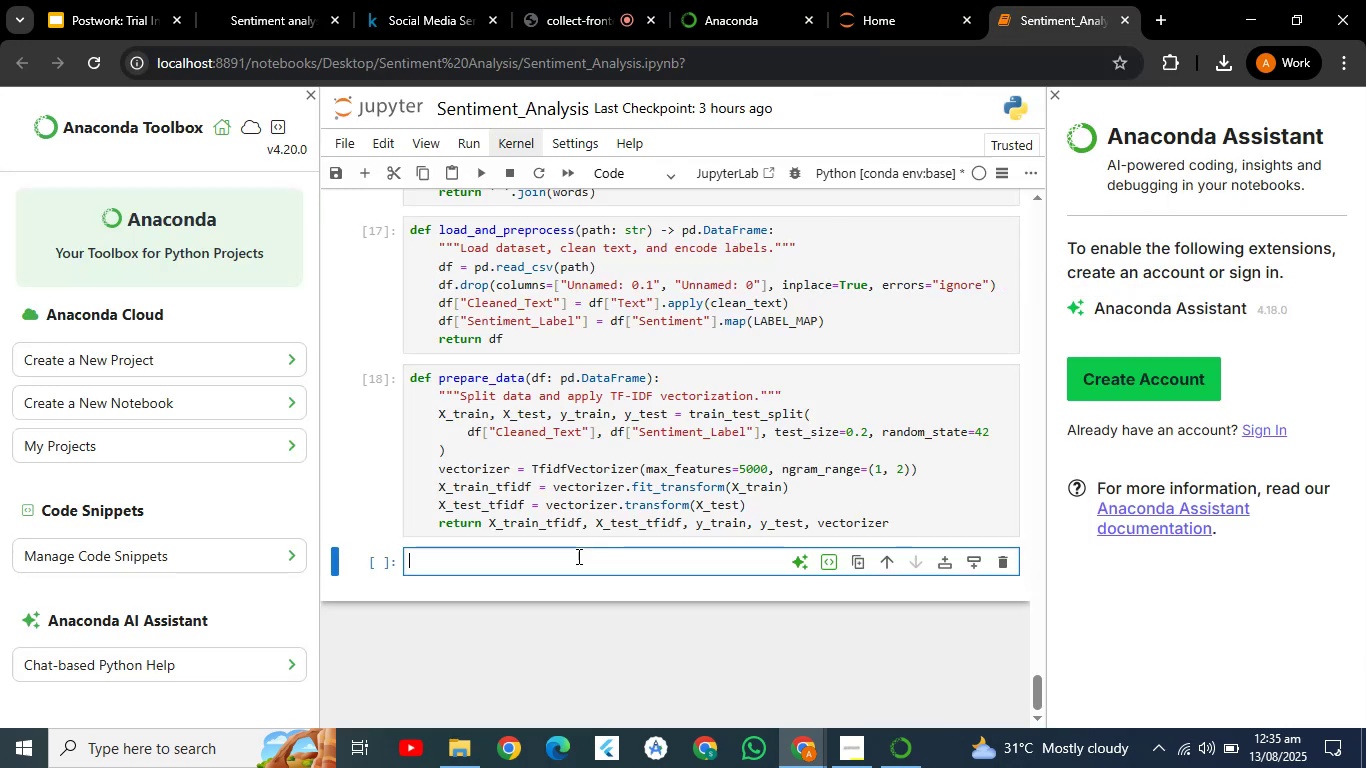 
right_click([577, 556])
 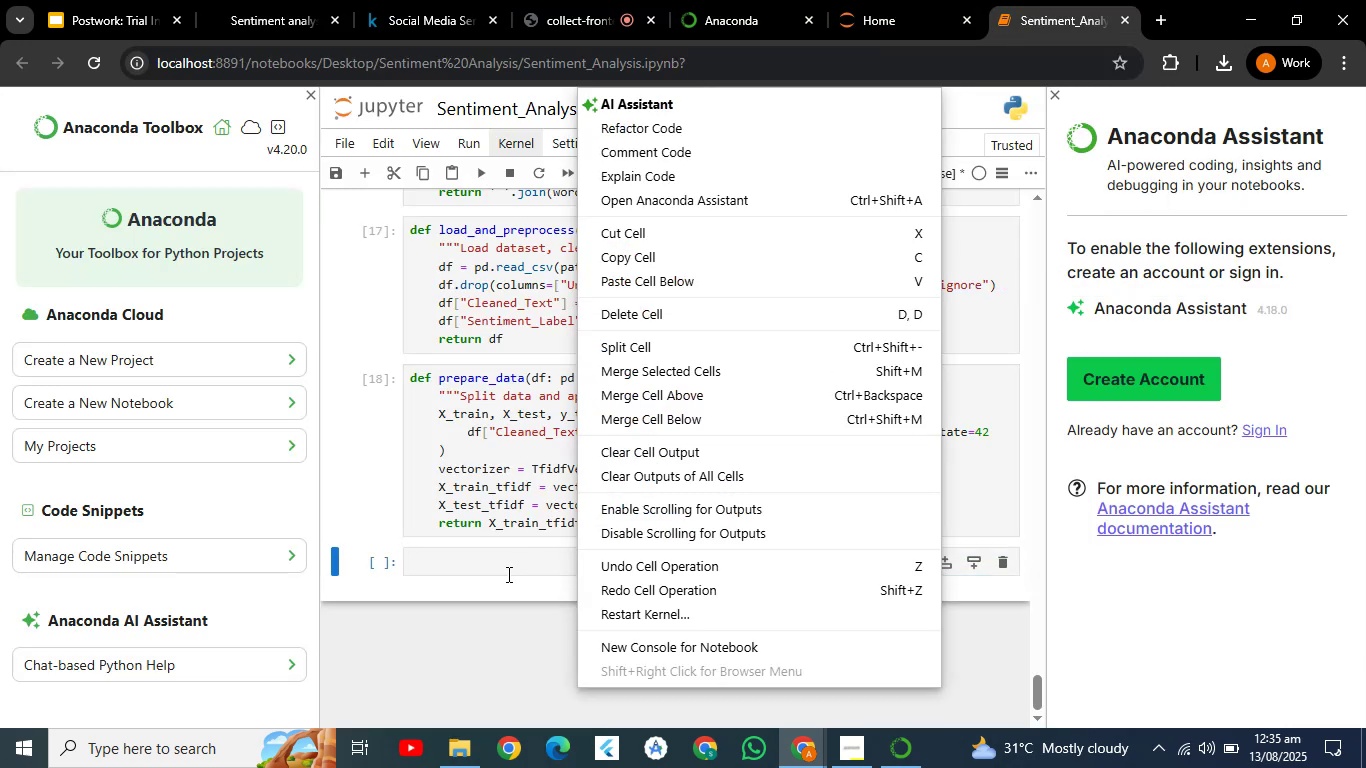 
left_click([508, 549])
 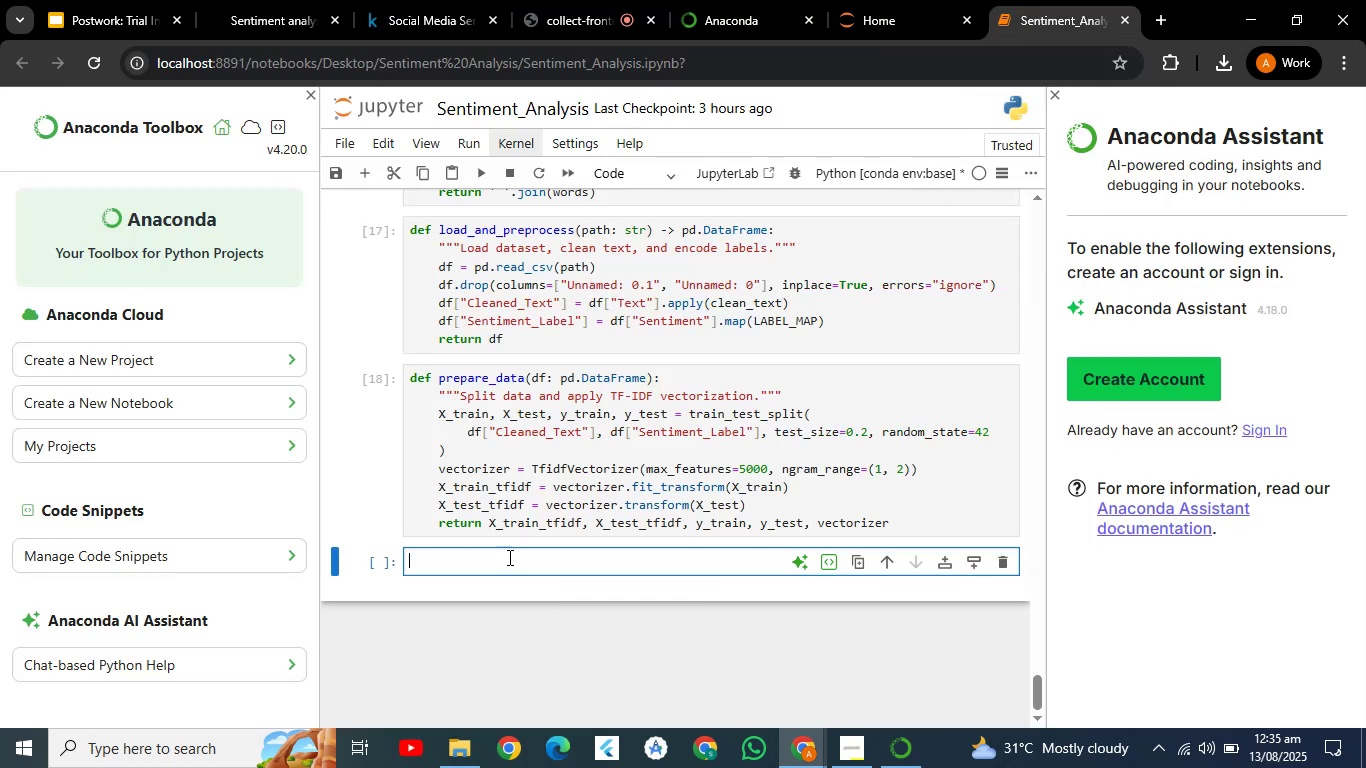 
key(Control+V)
 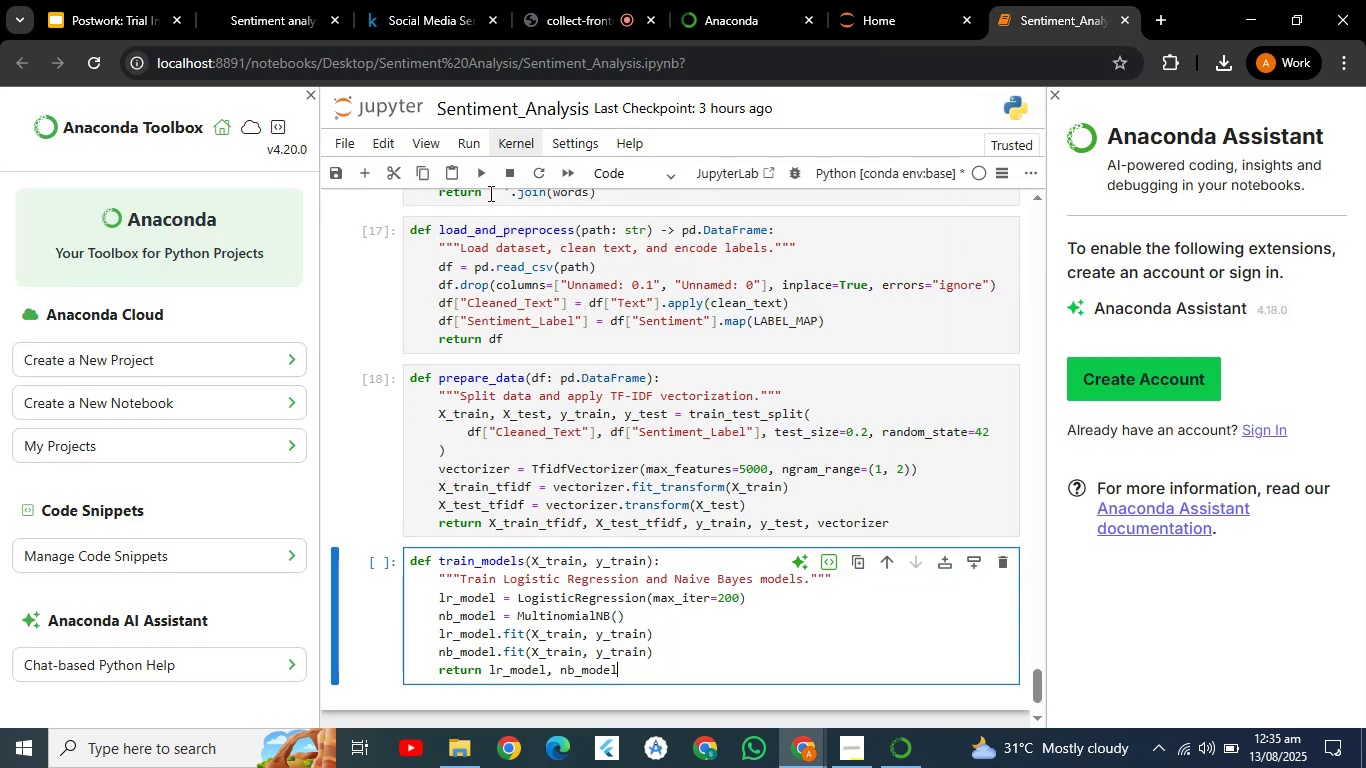 
left_click([479, 176])
 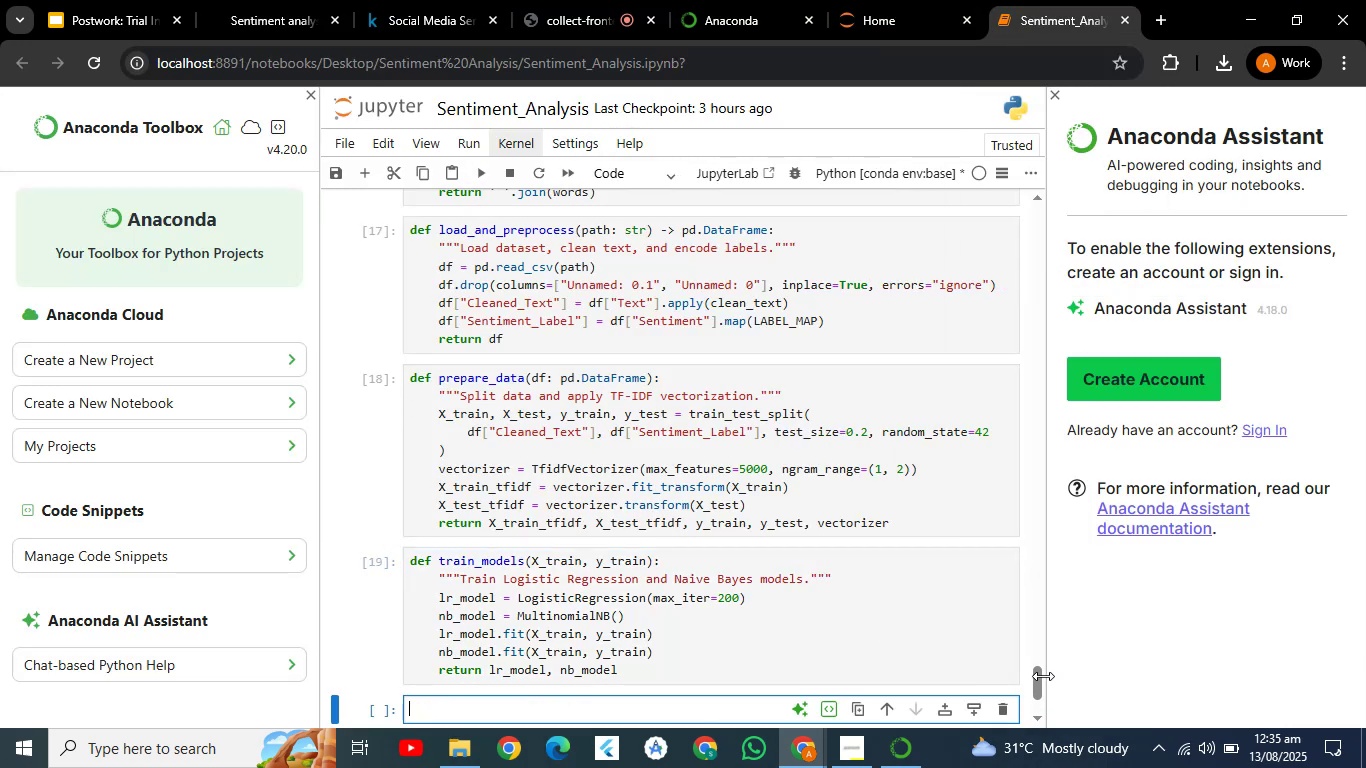 
left_click_drag(start_coordinate=[1037, 676], to_coordinate=[1031, 712])
 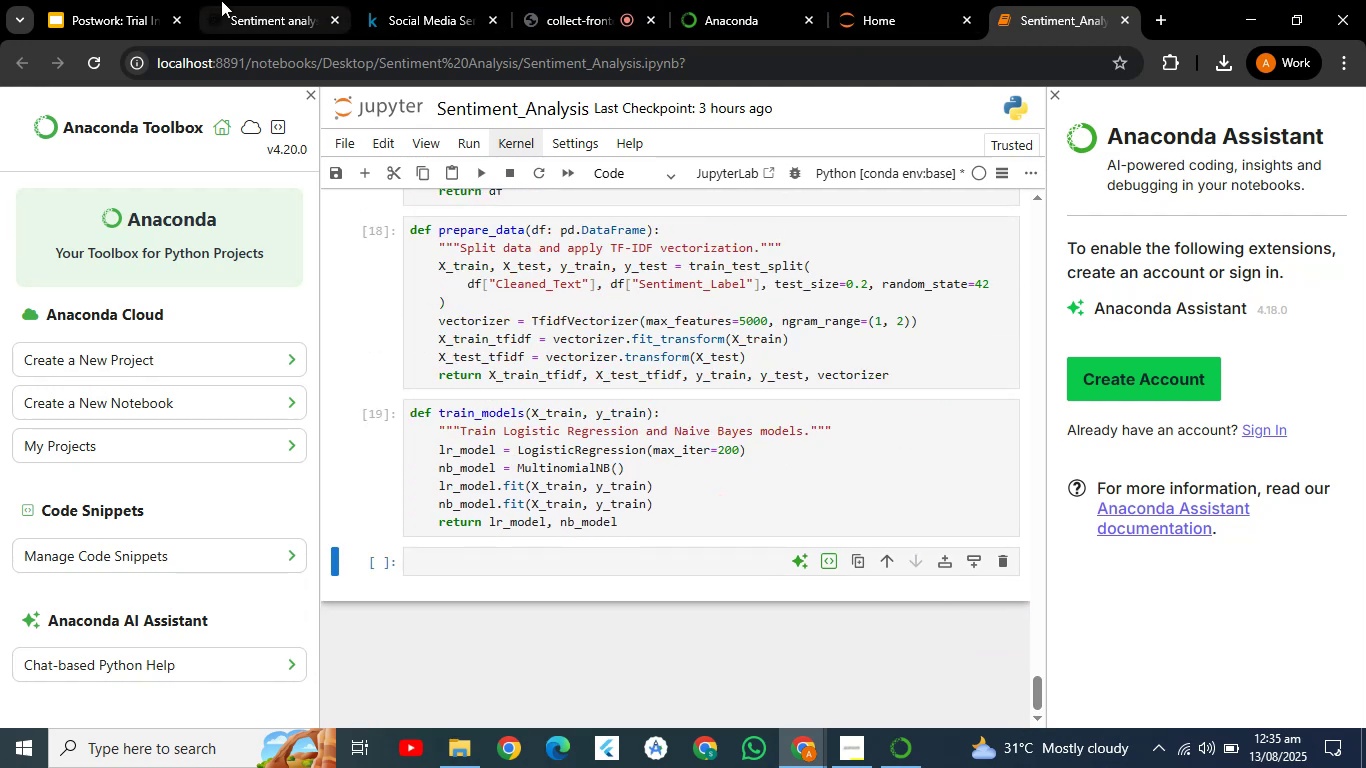 
left_click([243, 19])
 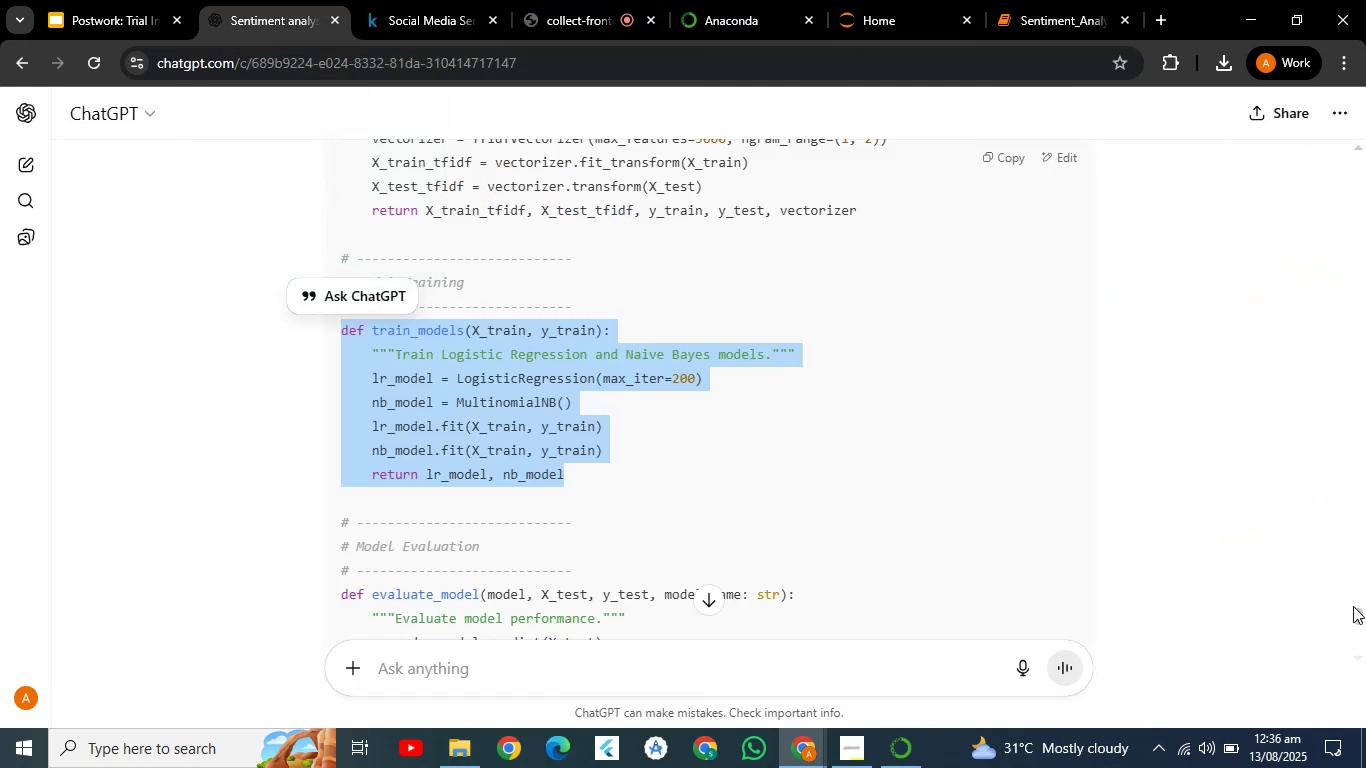 
wait(10.18)
 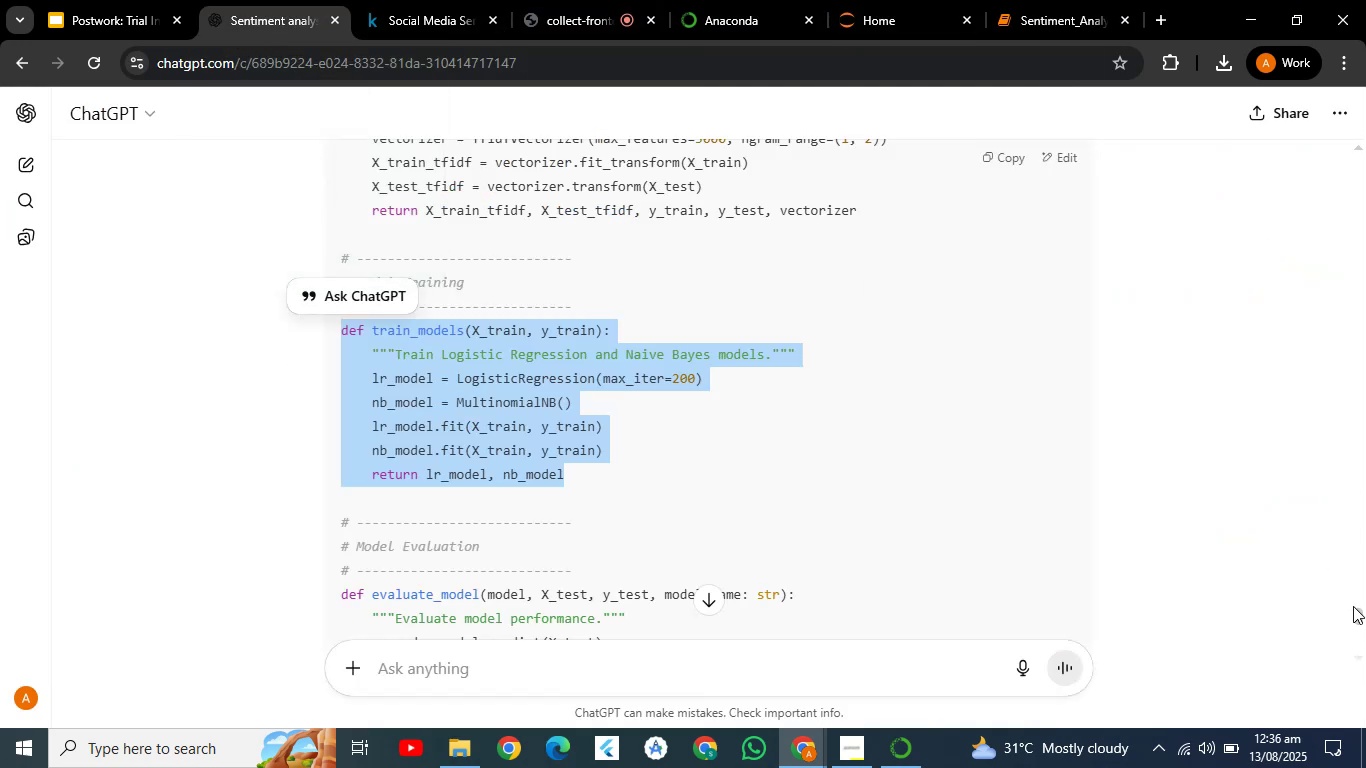 
left_click_drag(start_coordinate=[342, 422], to_coordinate=[962, 586])
 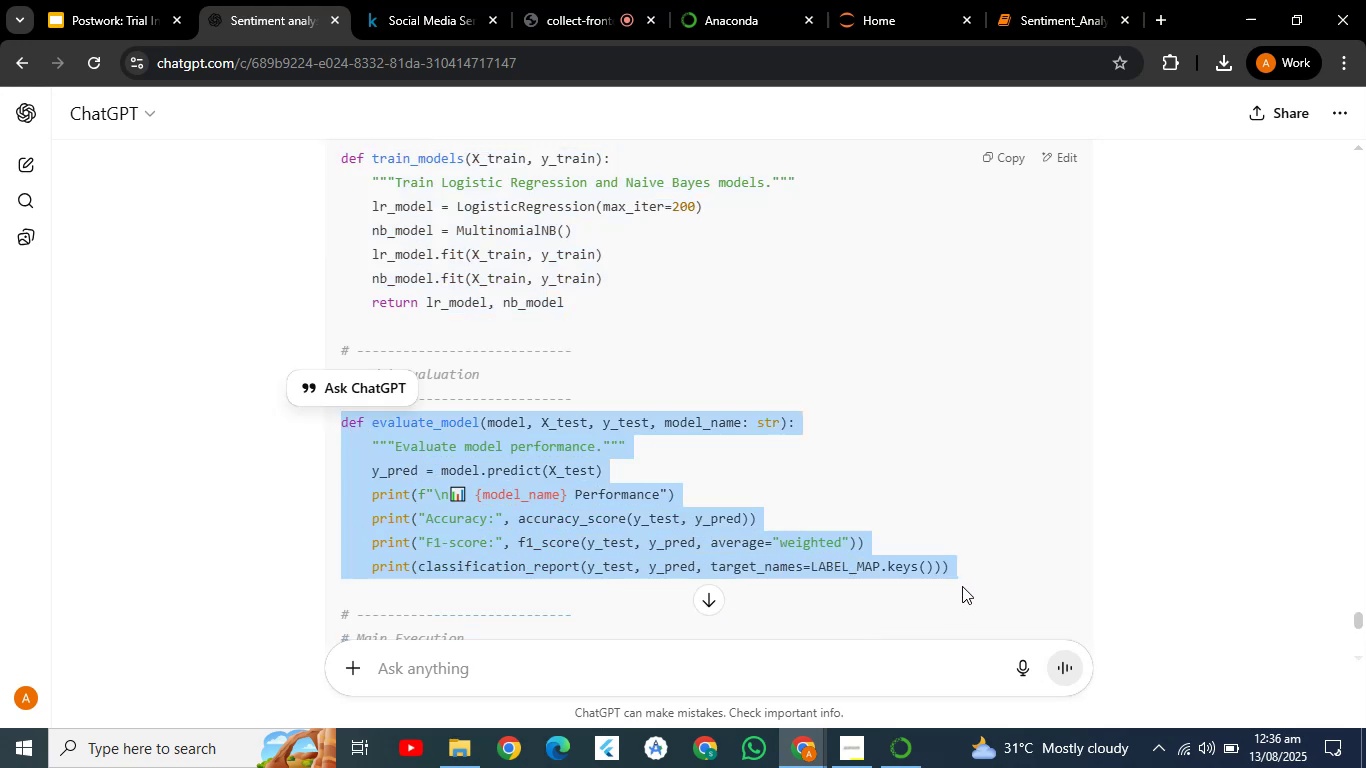 
key(Control+C)
 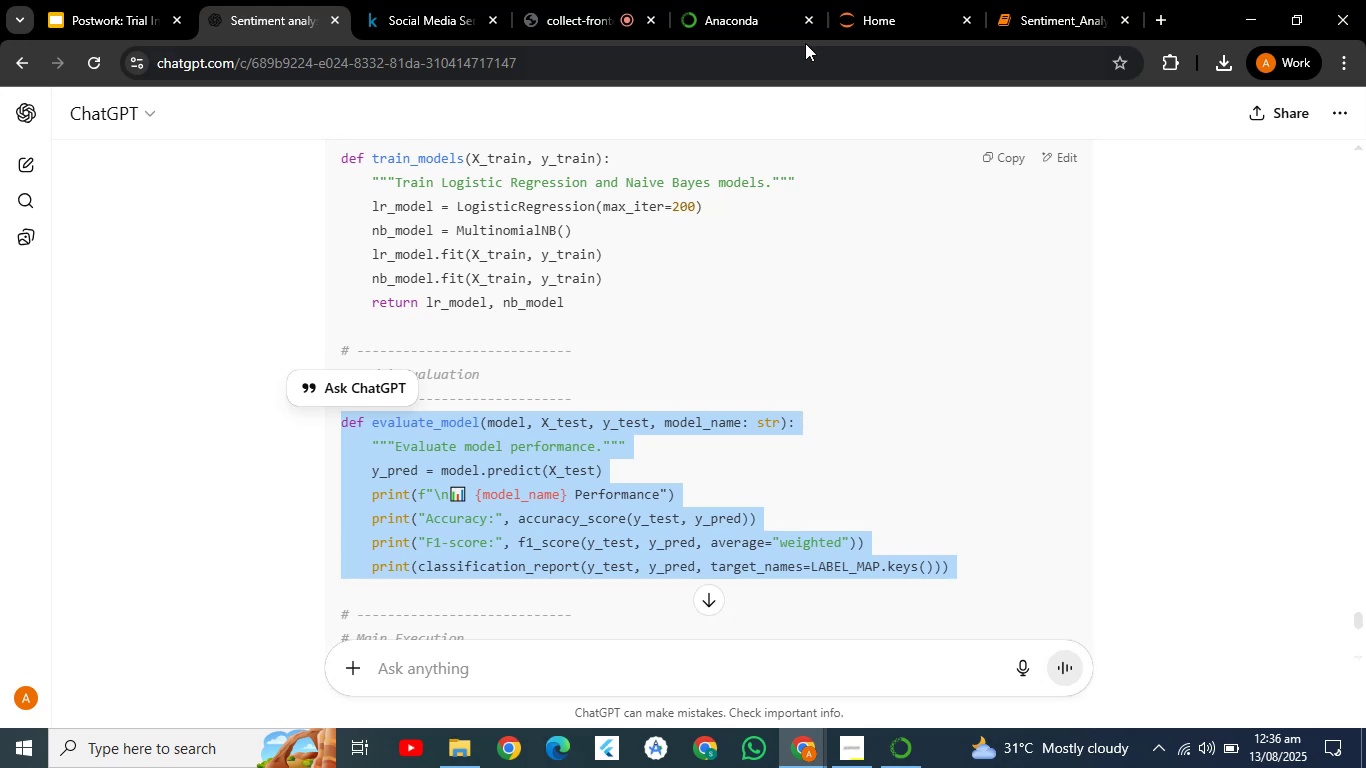 
left_click([1072, 1])
 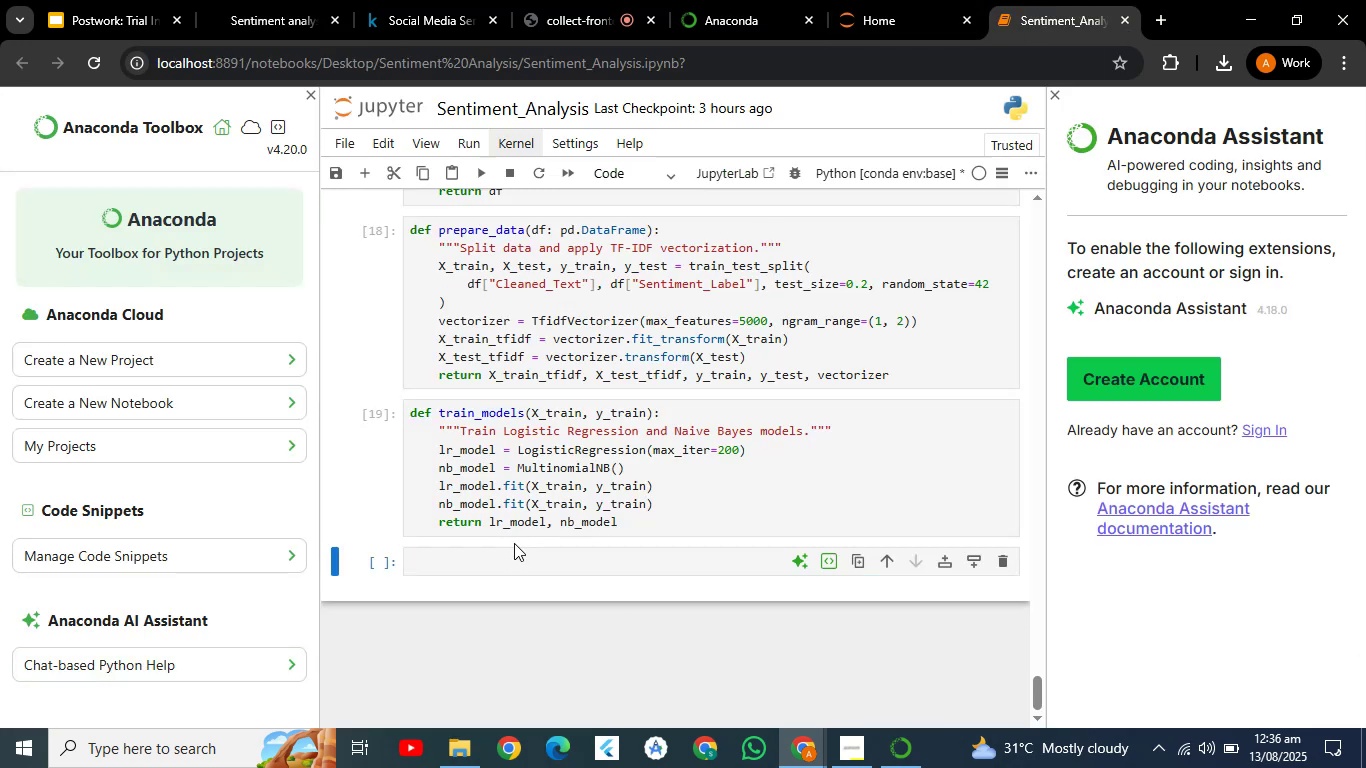 
left_click([513, 566])
 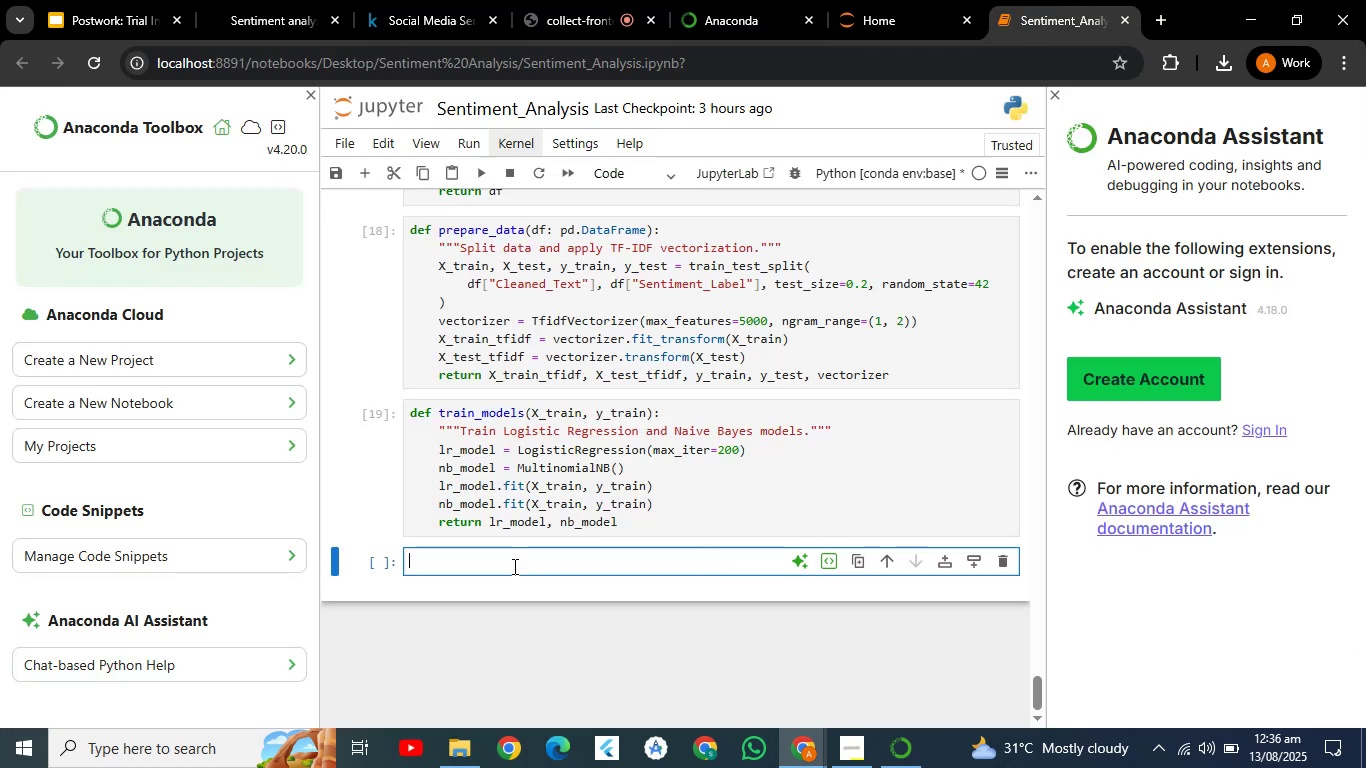 
key(Control+V)
 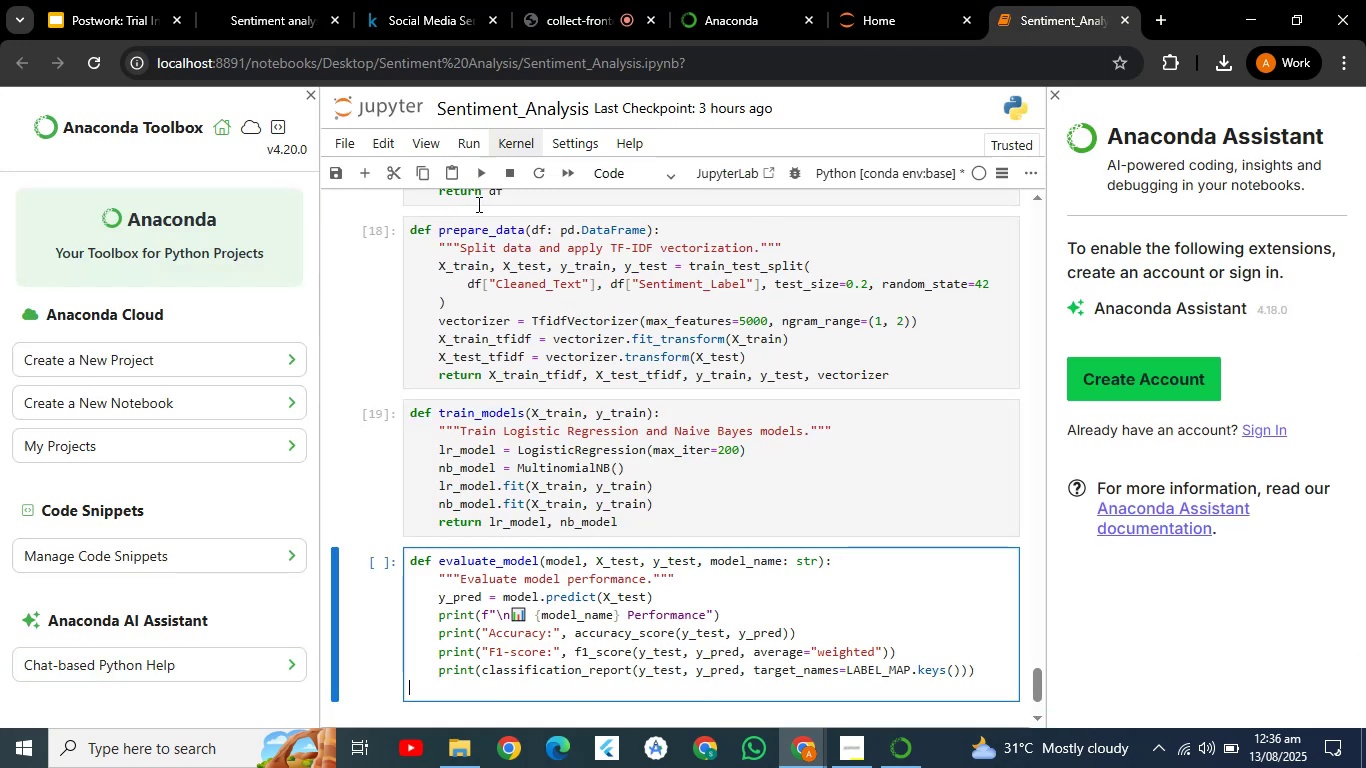 
left_click([480, 179])
 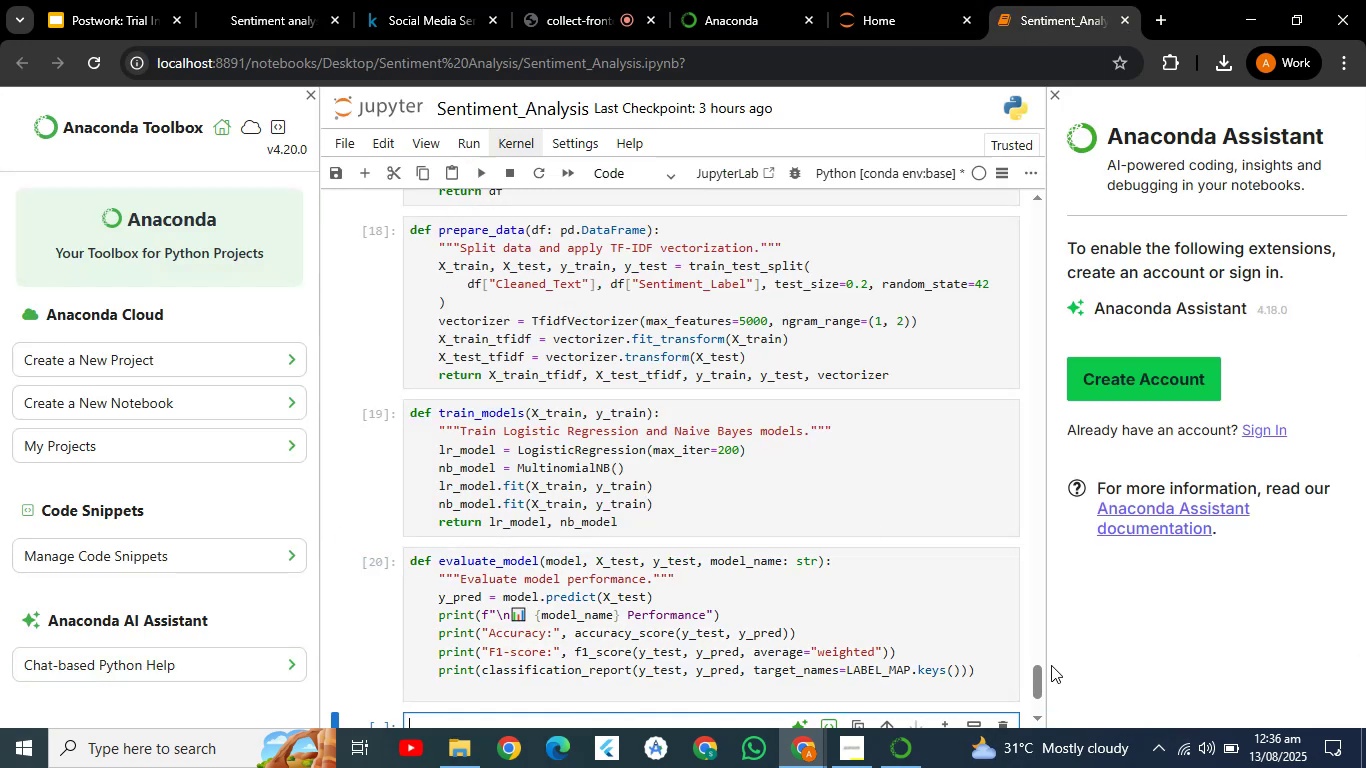 
left_click_drag(start_coordinate=[1039, 680], to_coordinate=[1045, 706])
 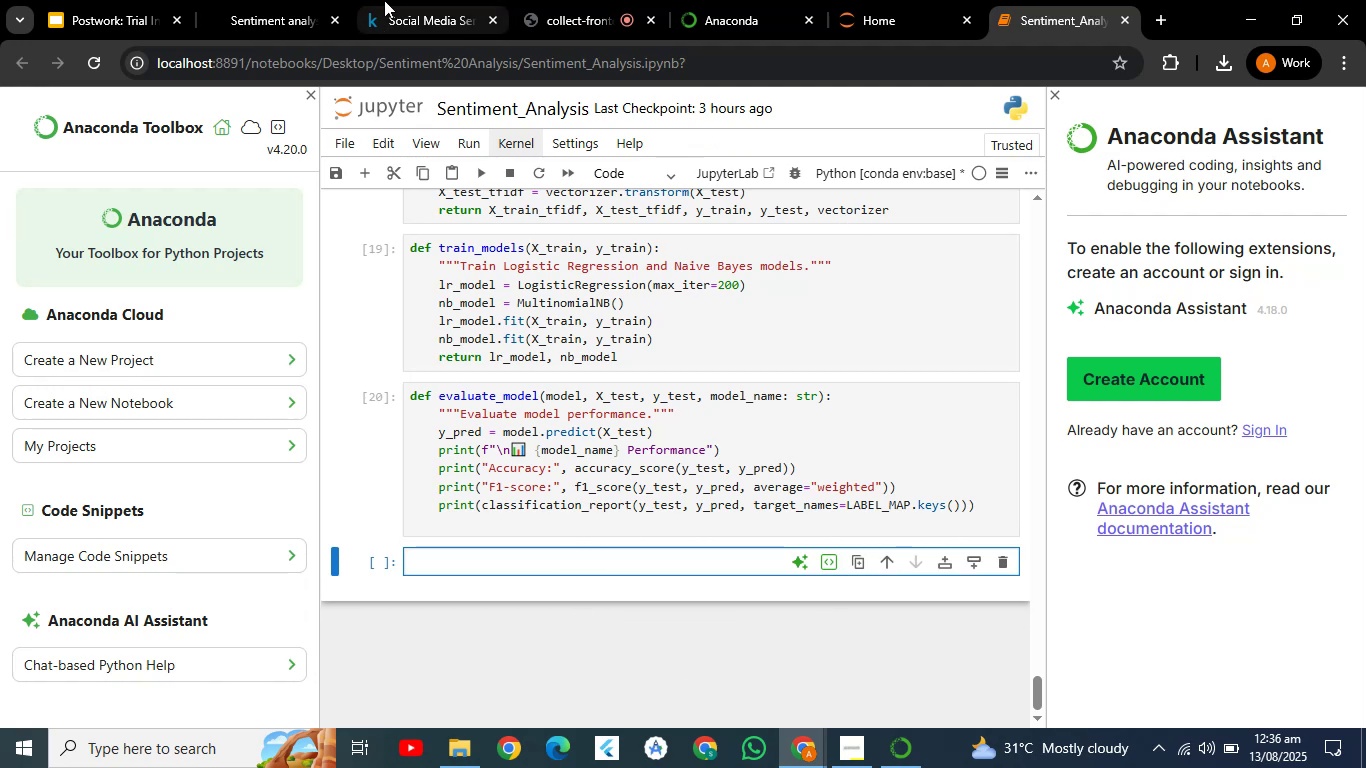 
wait(5.71)
 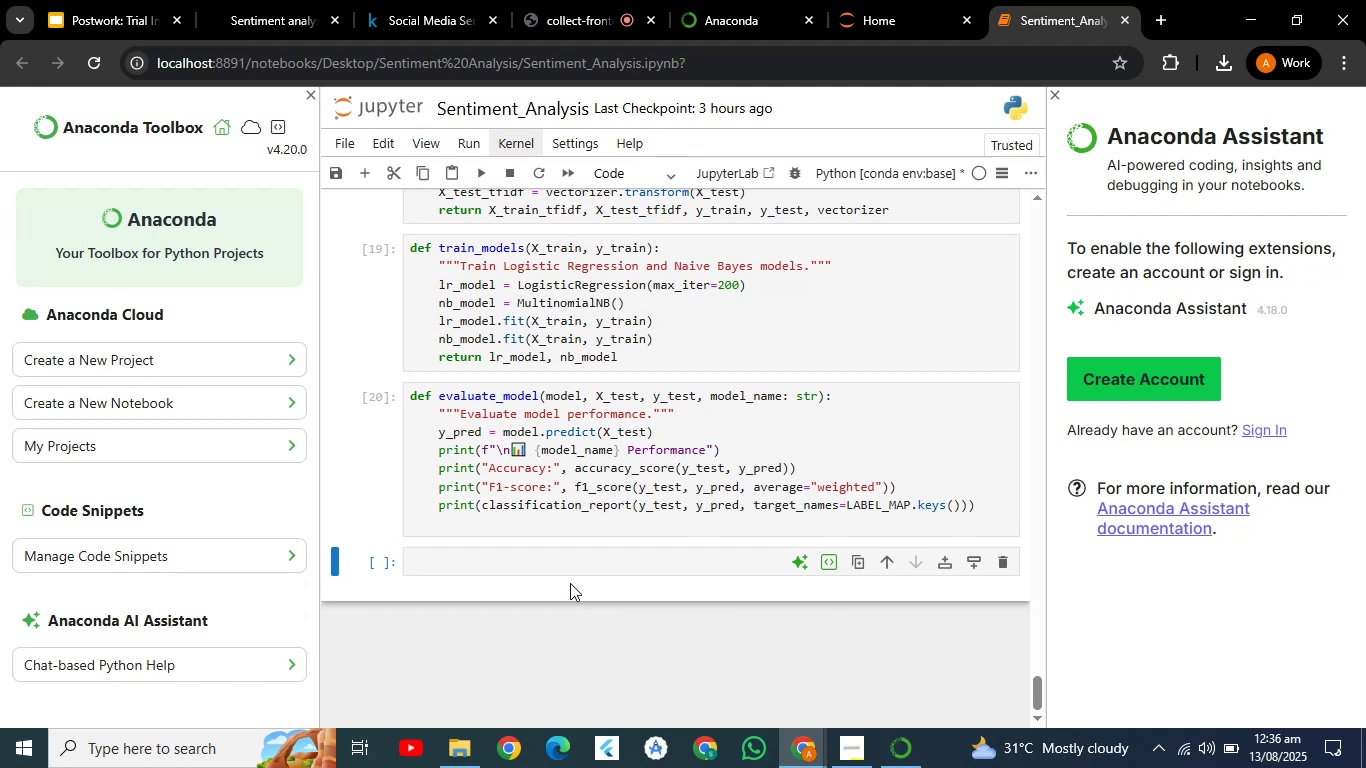 
left_click([295, 14])
 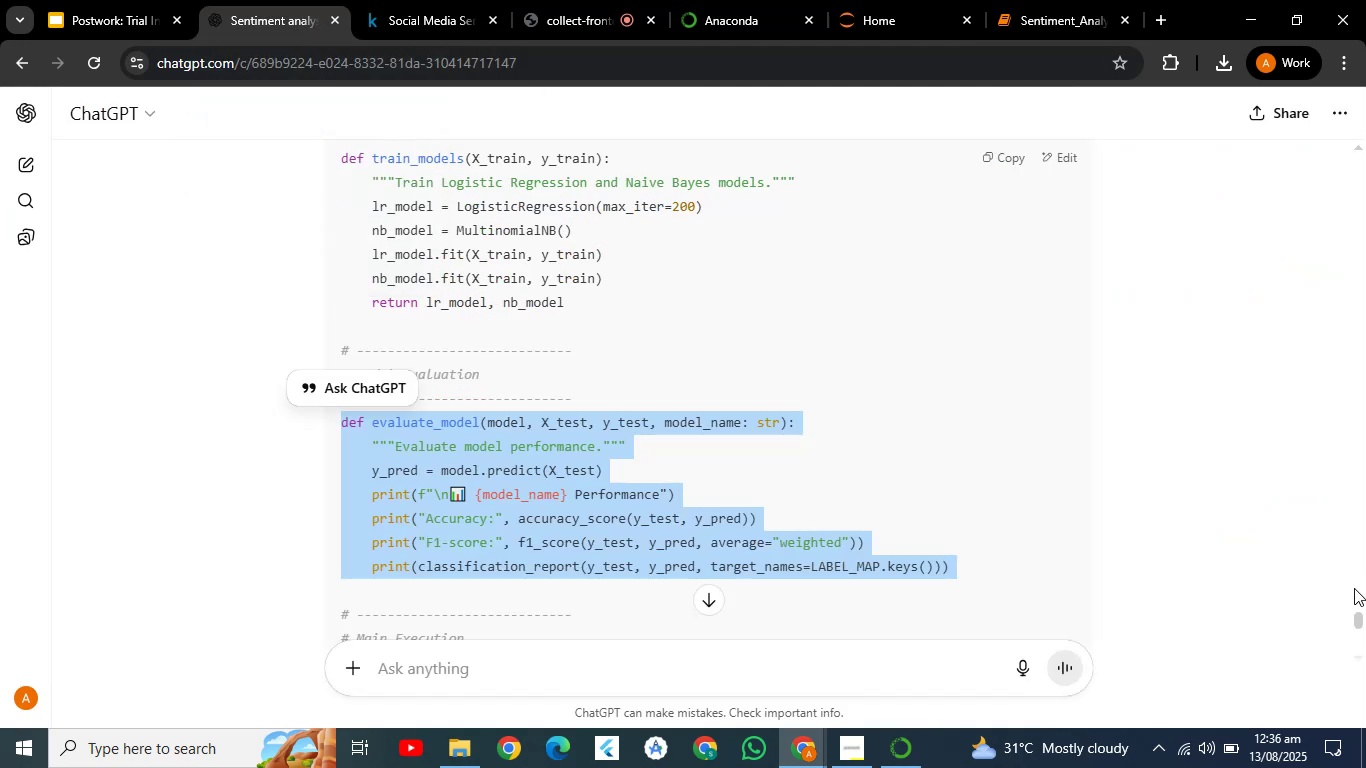 
left_click_drag(start_coordinate=[1359, 622], to_coordinate=[1363, 630])
 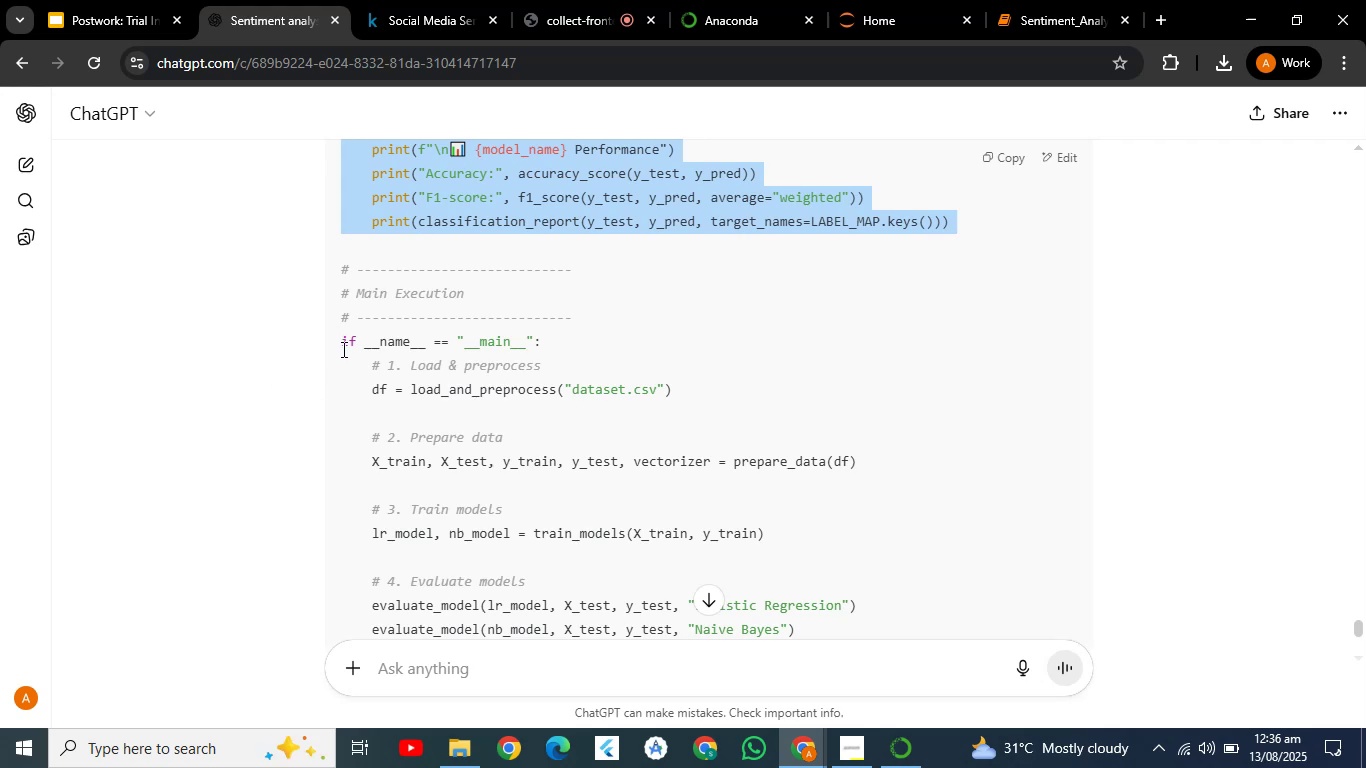 
left_click_drag(start_coordinate=[339, 343], to_coordinate=[829, 209])
 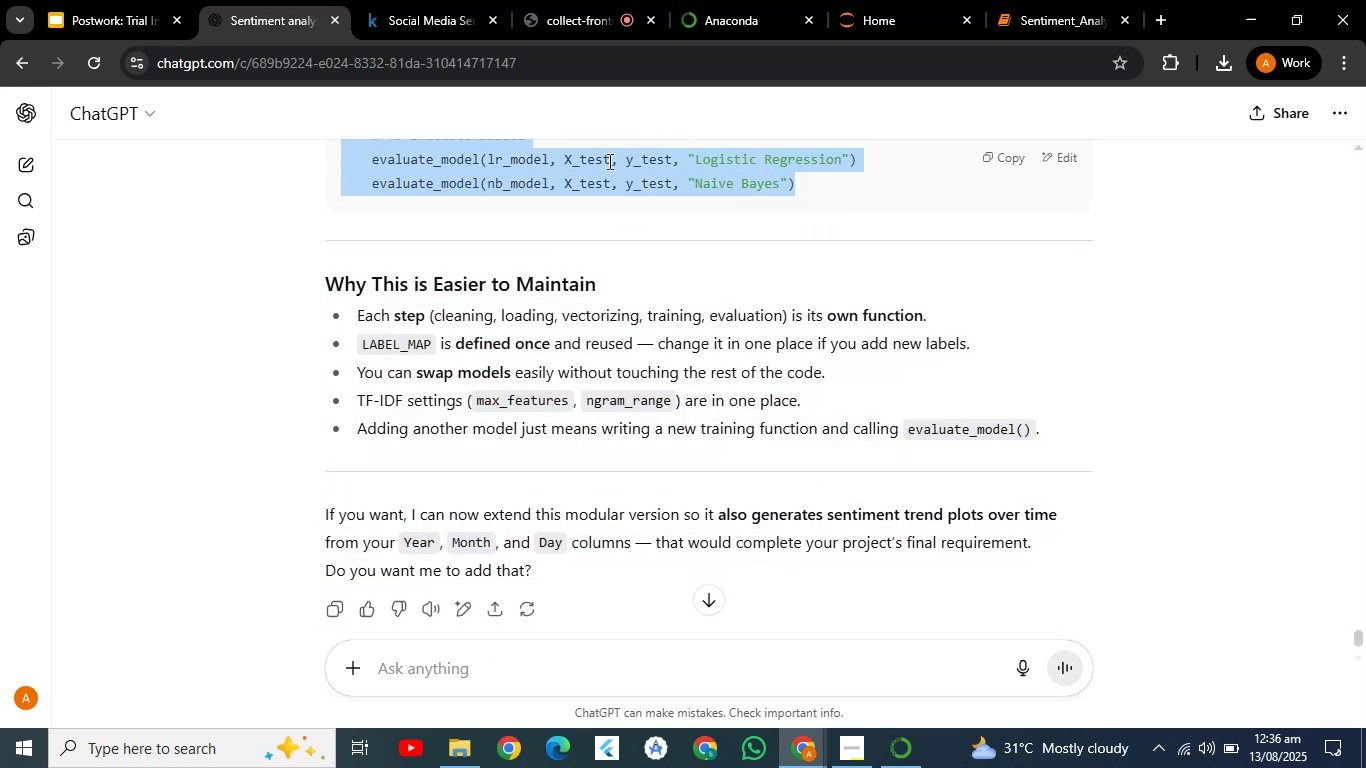 
key(Control+C)
 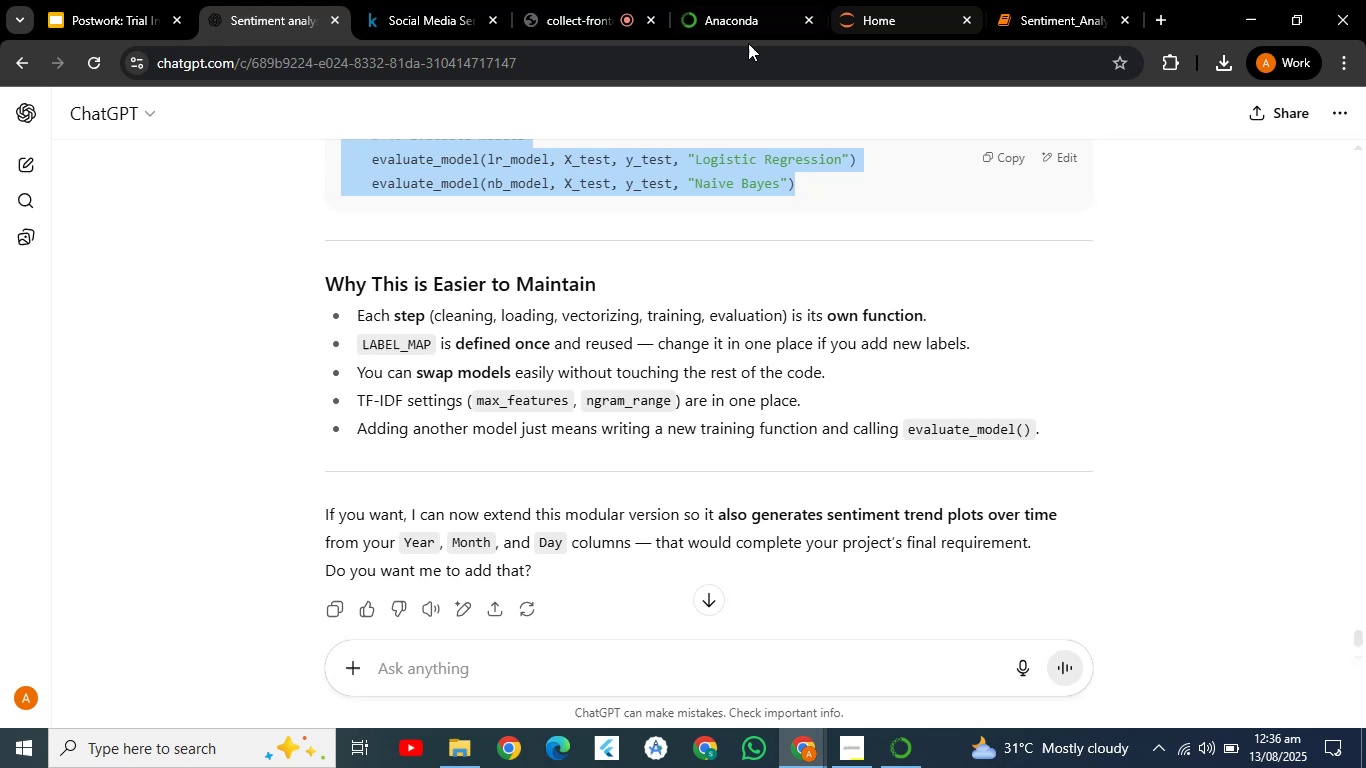 
mouse_move([524, 18])
 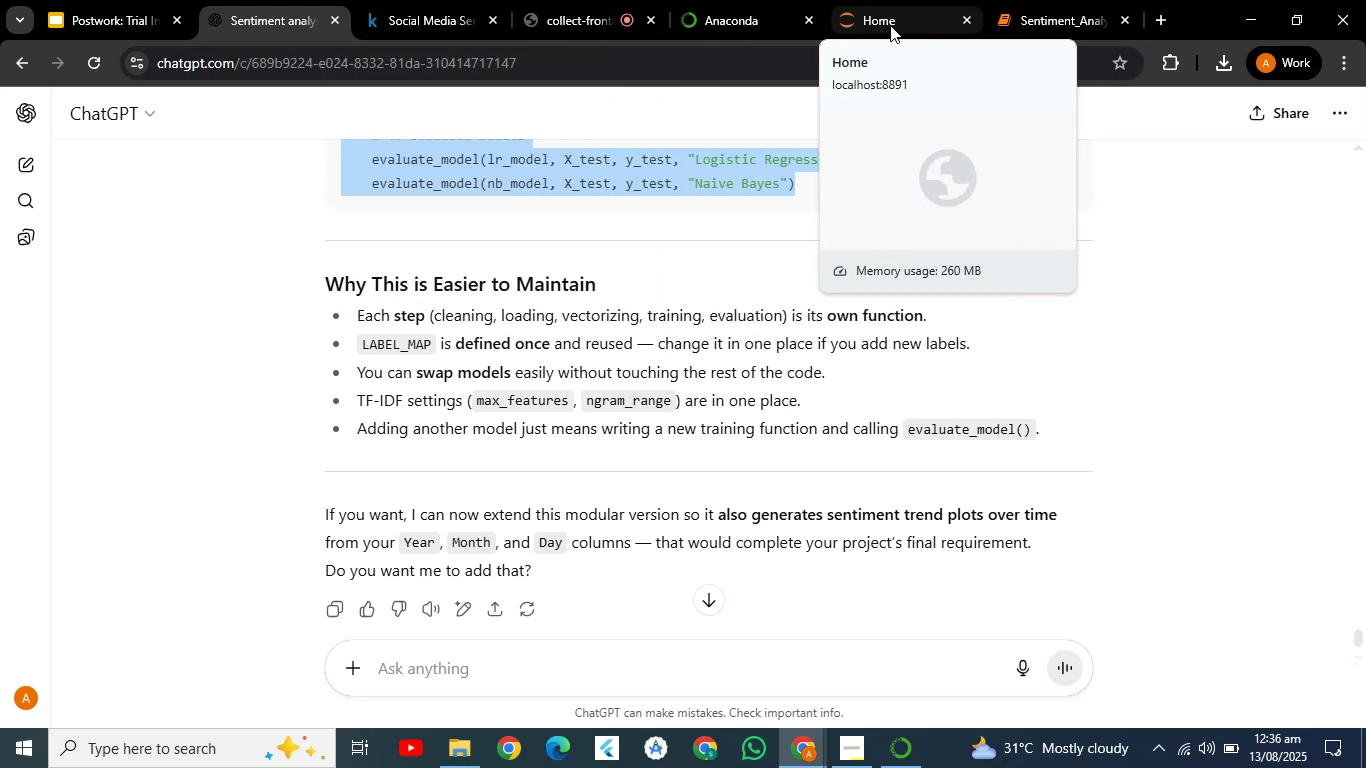 
mouse_move([998, 17])
 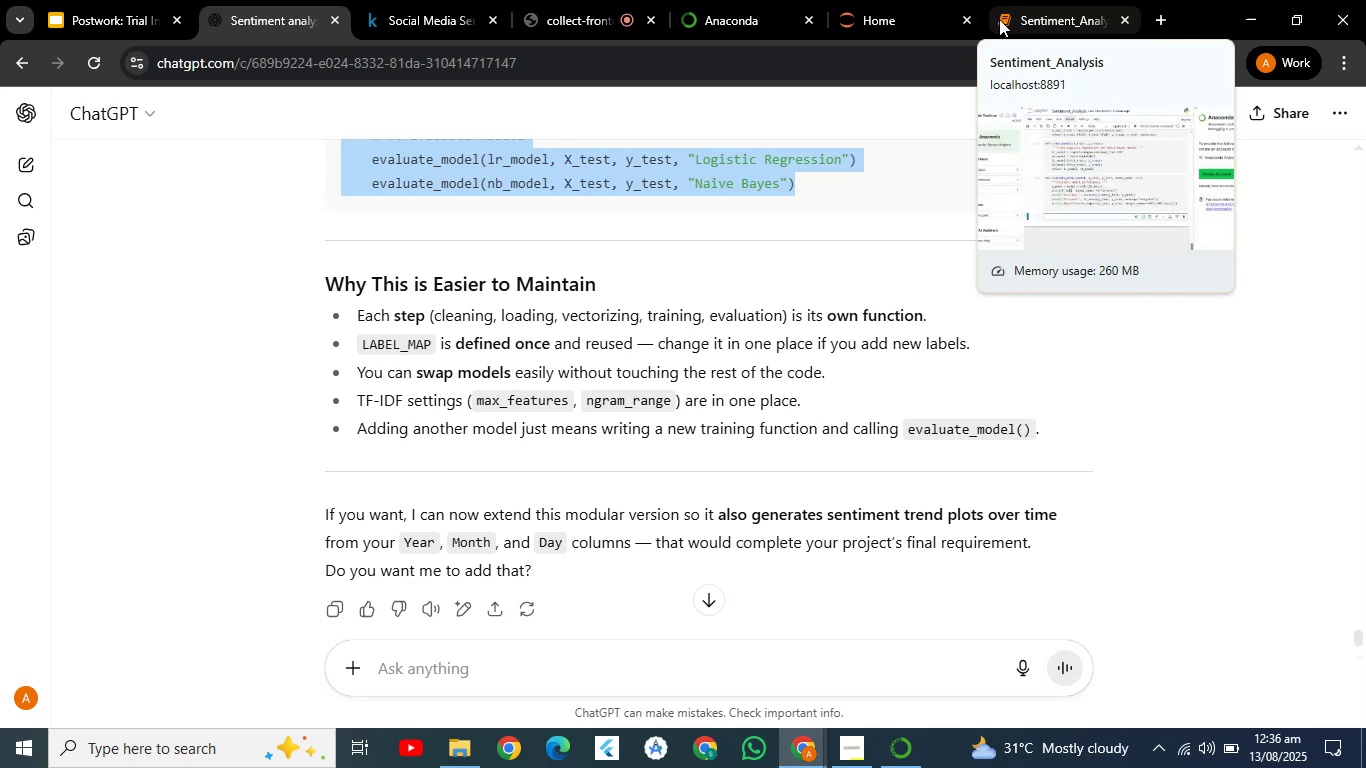 
left_click([999, 19])
 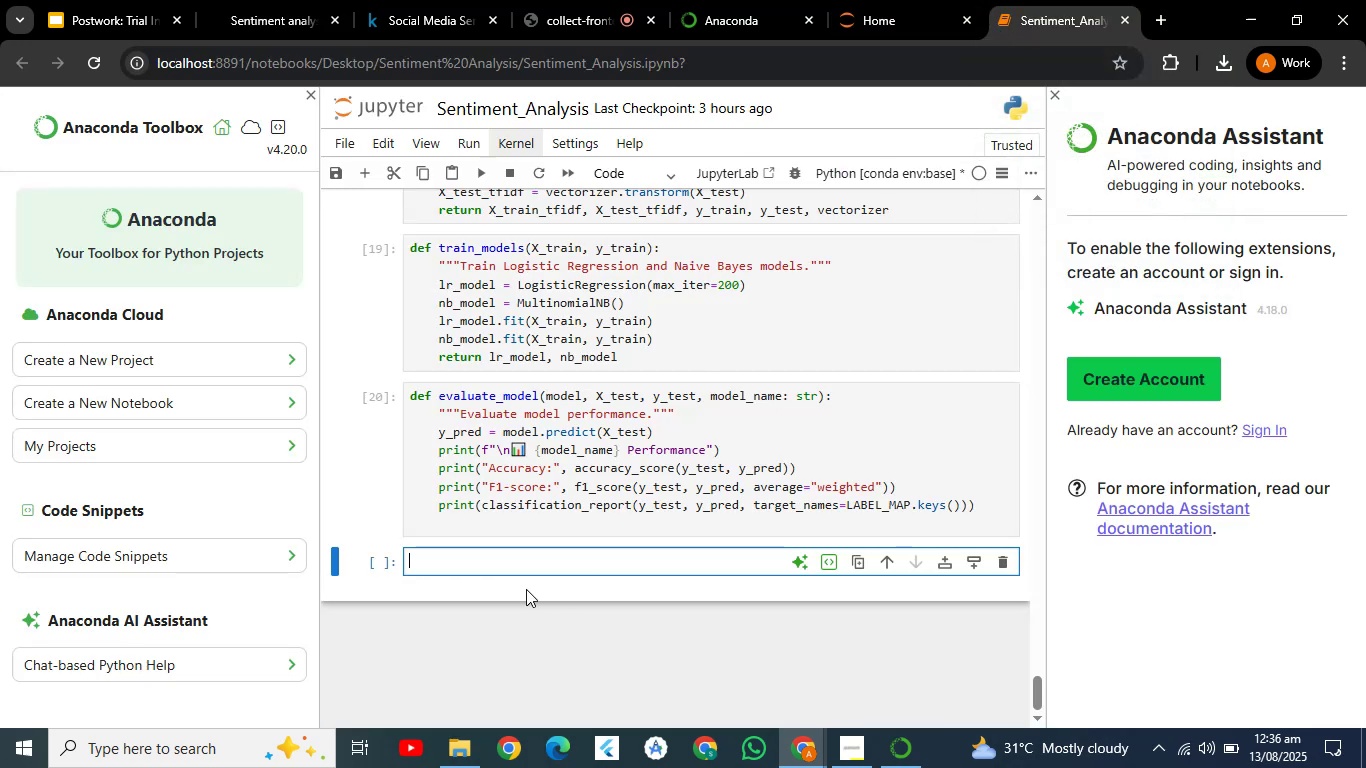 
left_click([526, 551])
 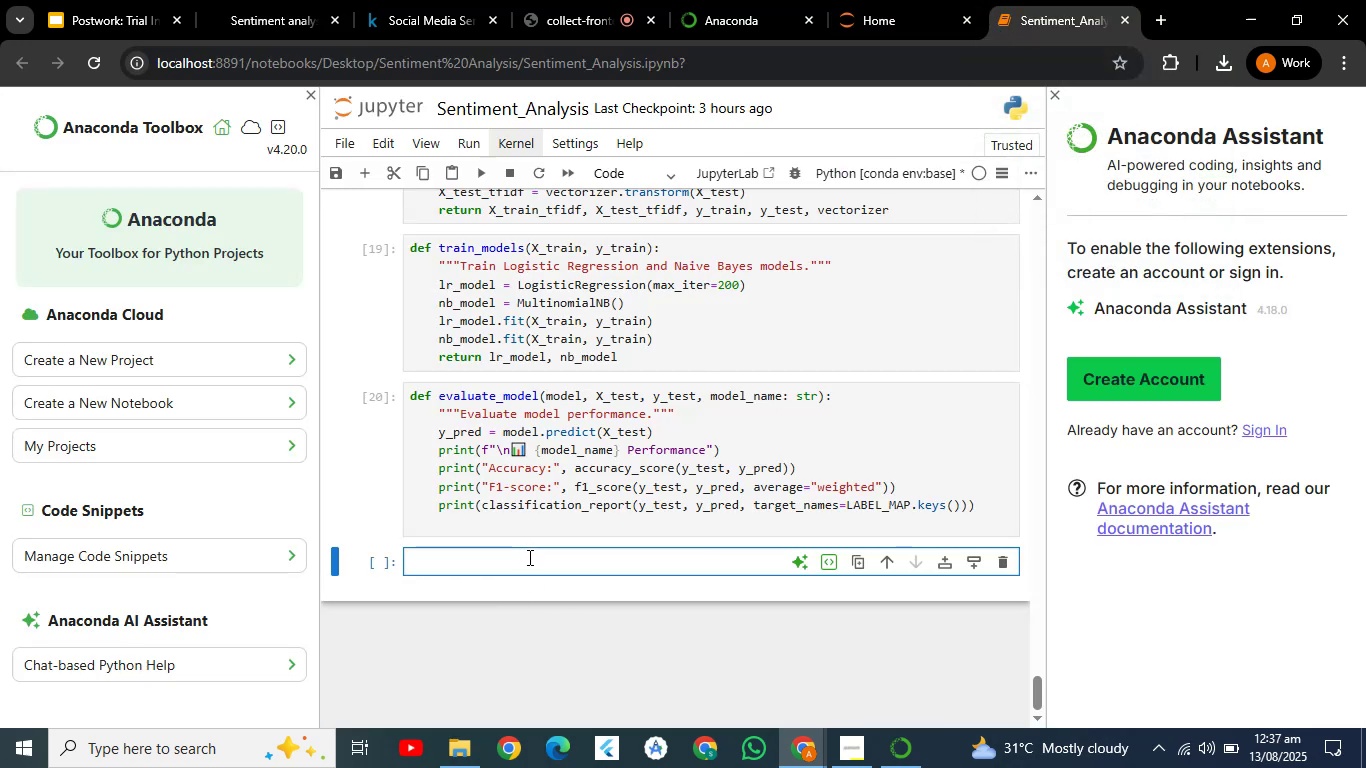 
key(Control+V)
 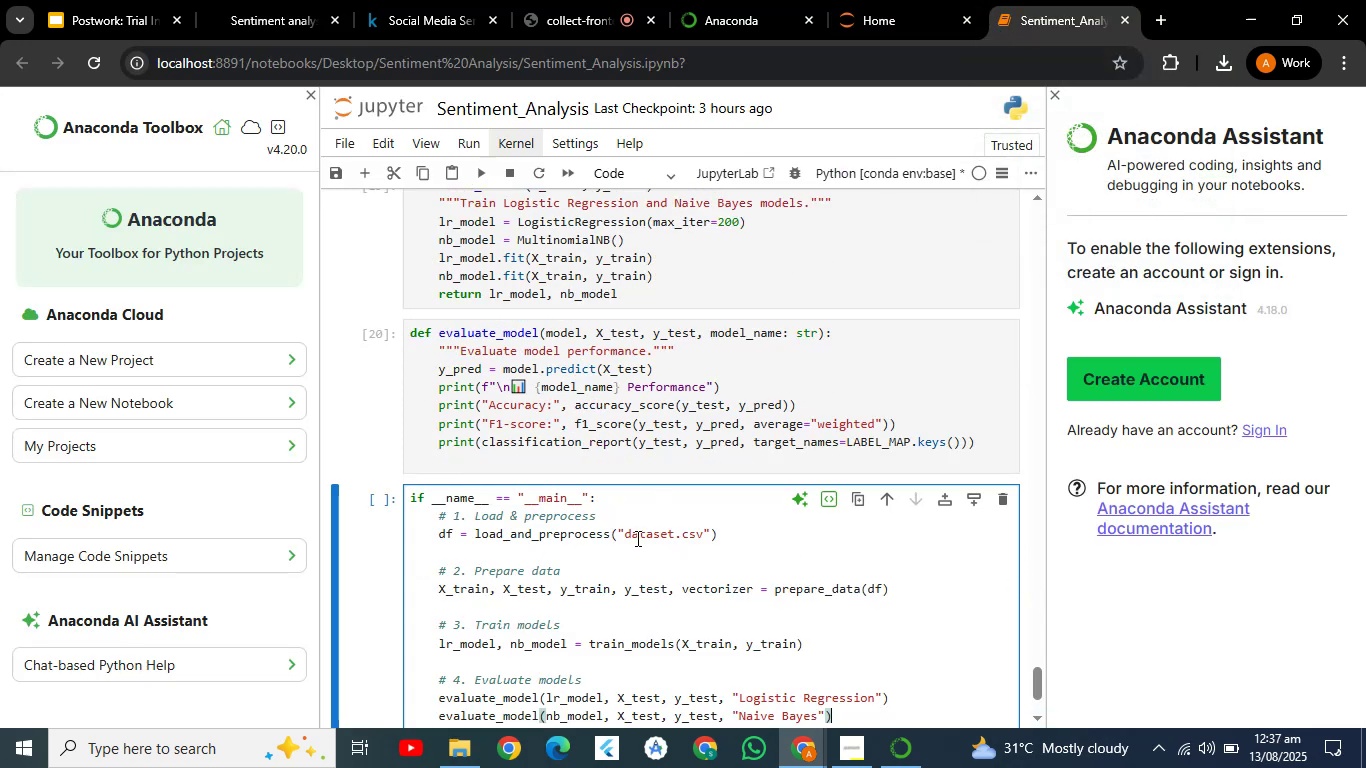 
left_click([623, 535])
 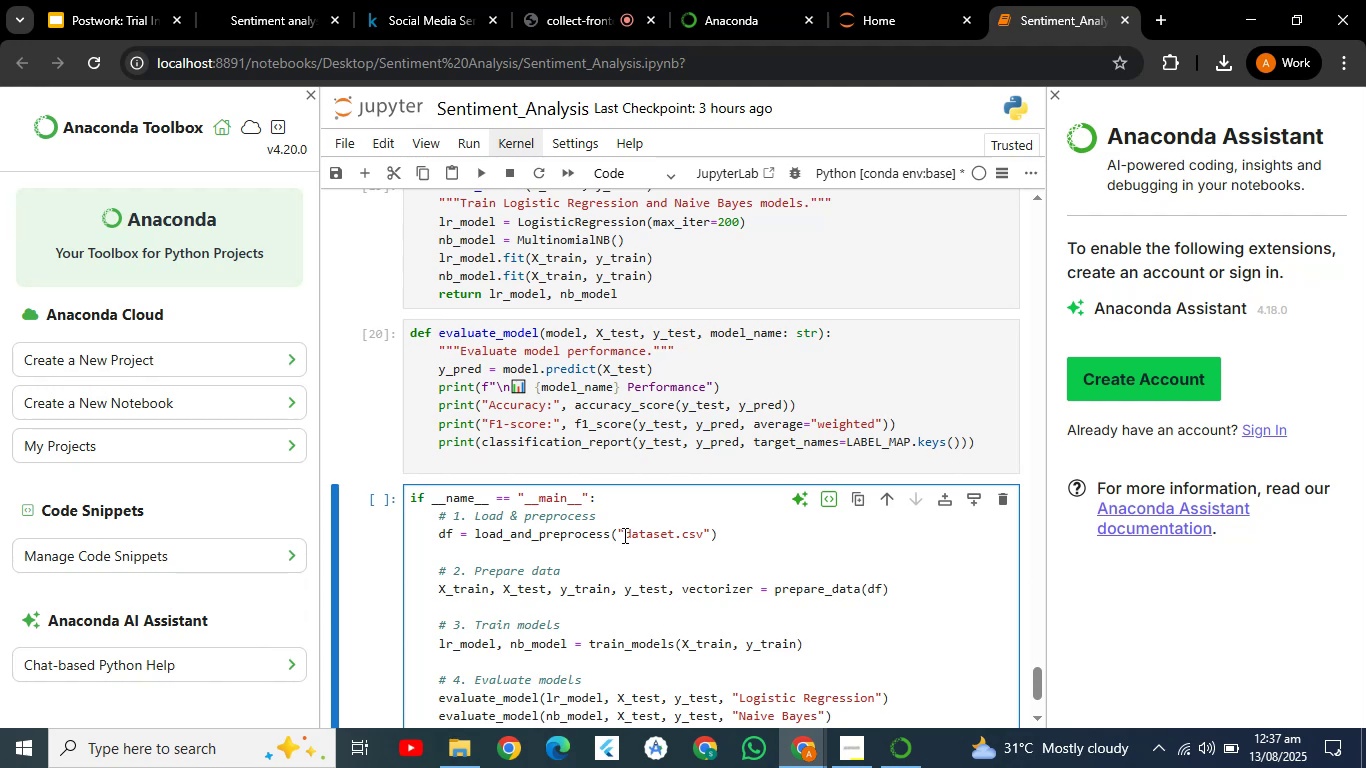 
type(sentiment)
 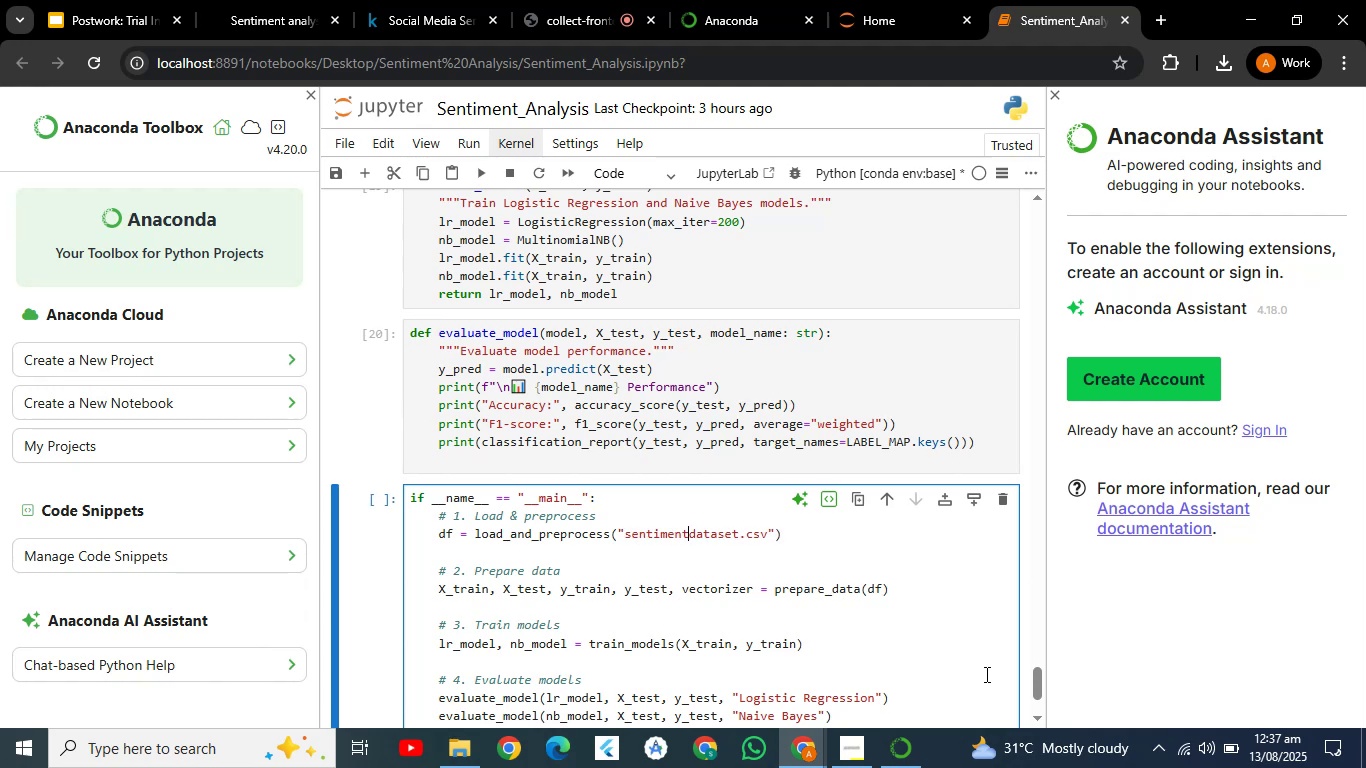 
wait(5.02)
 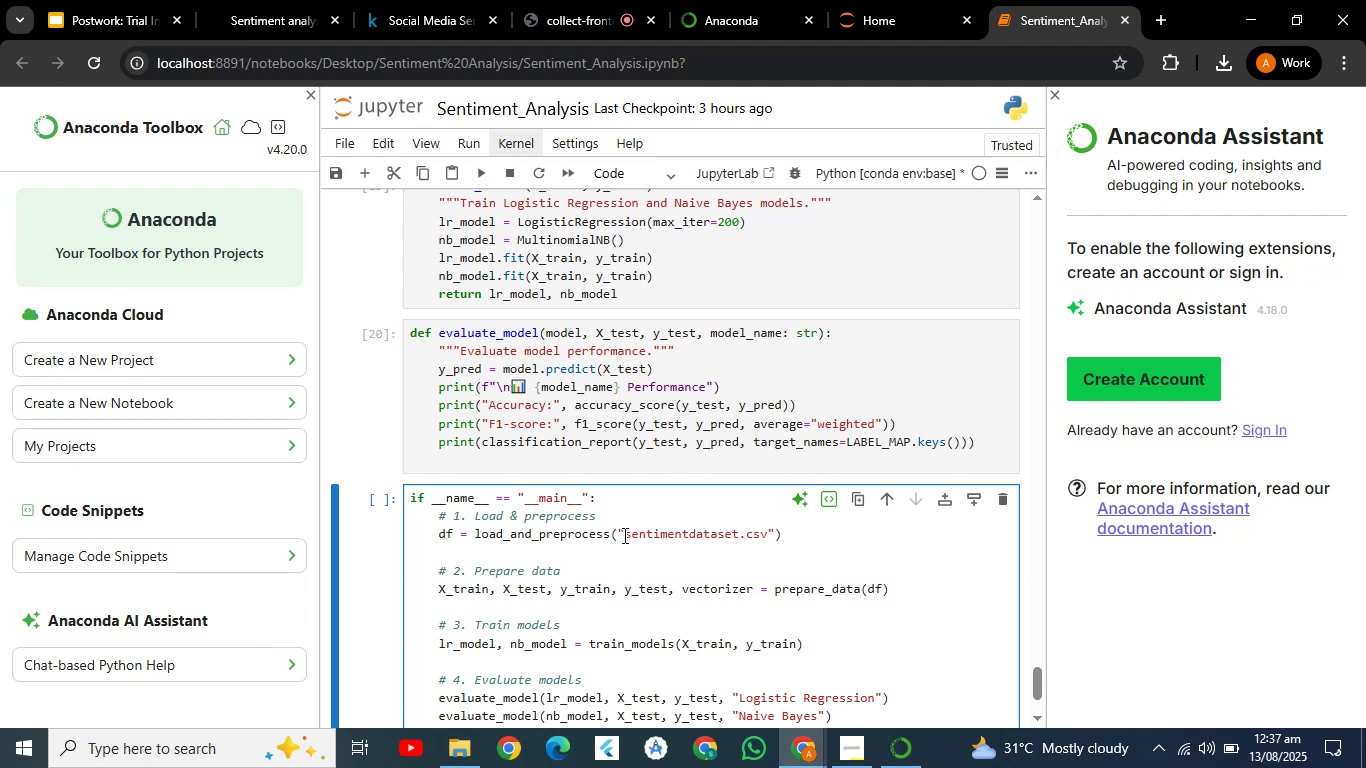 
left_click_drag(start_coordinate=[1034, 678], to_coordinate=[1035, 683])
 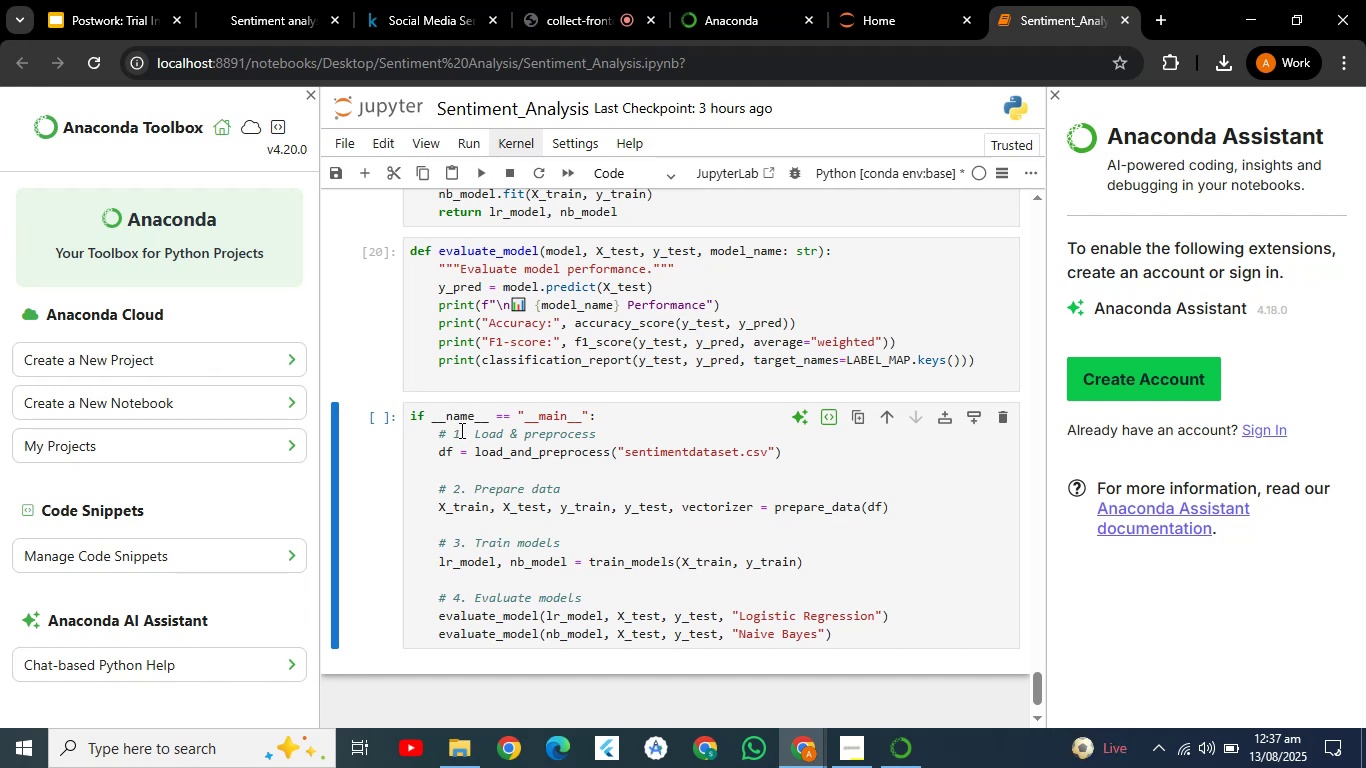 
wait(35.28)
 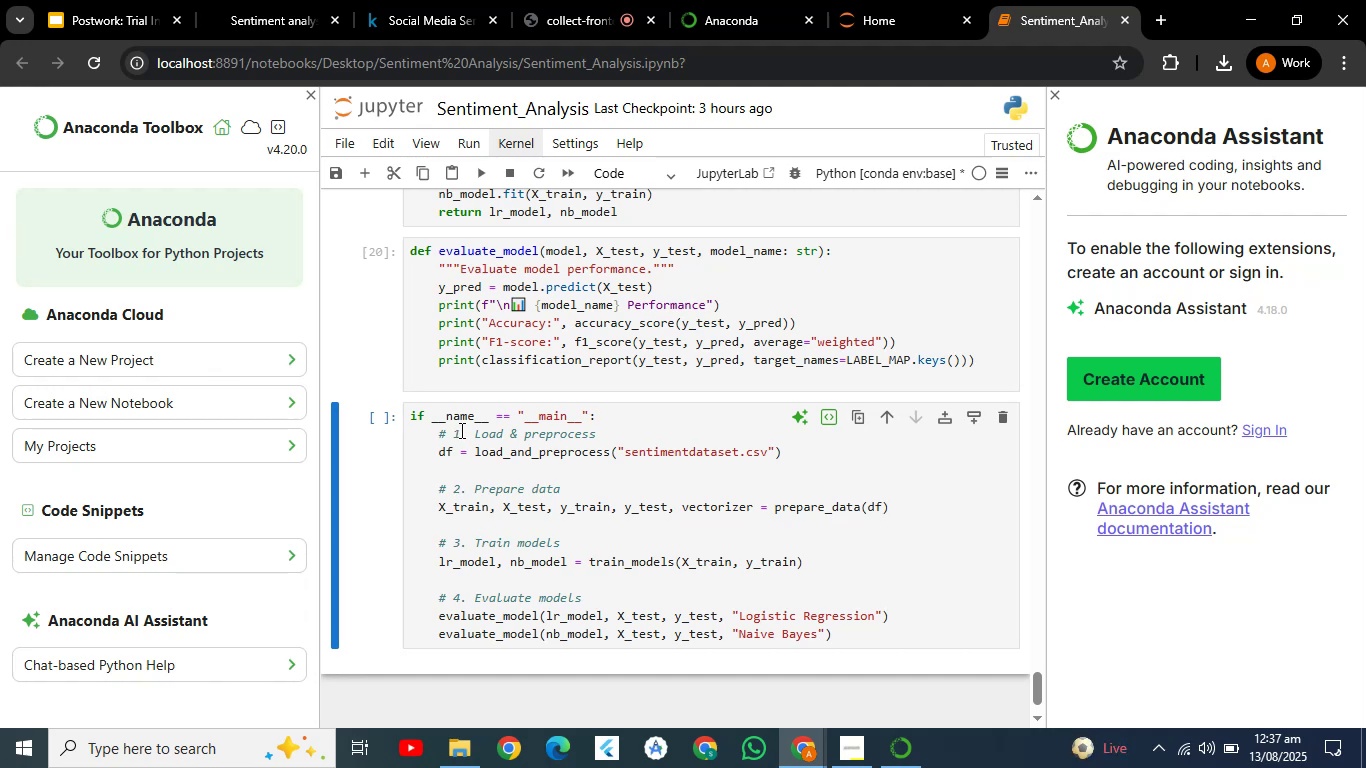 
left_click([475, 171])
 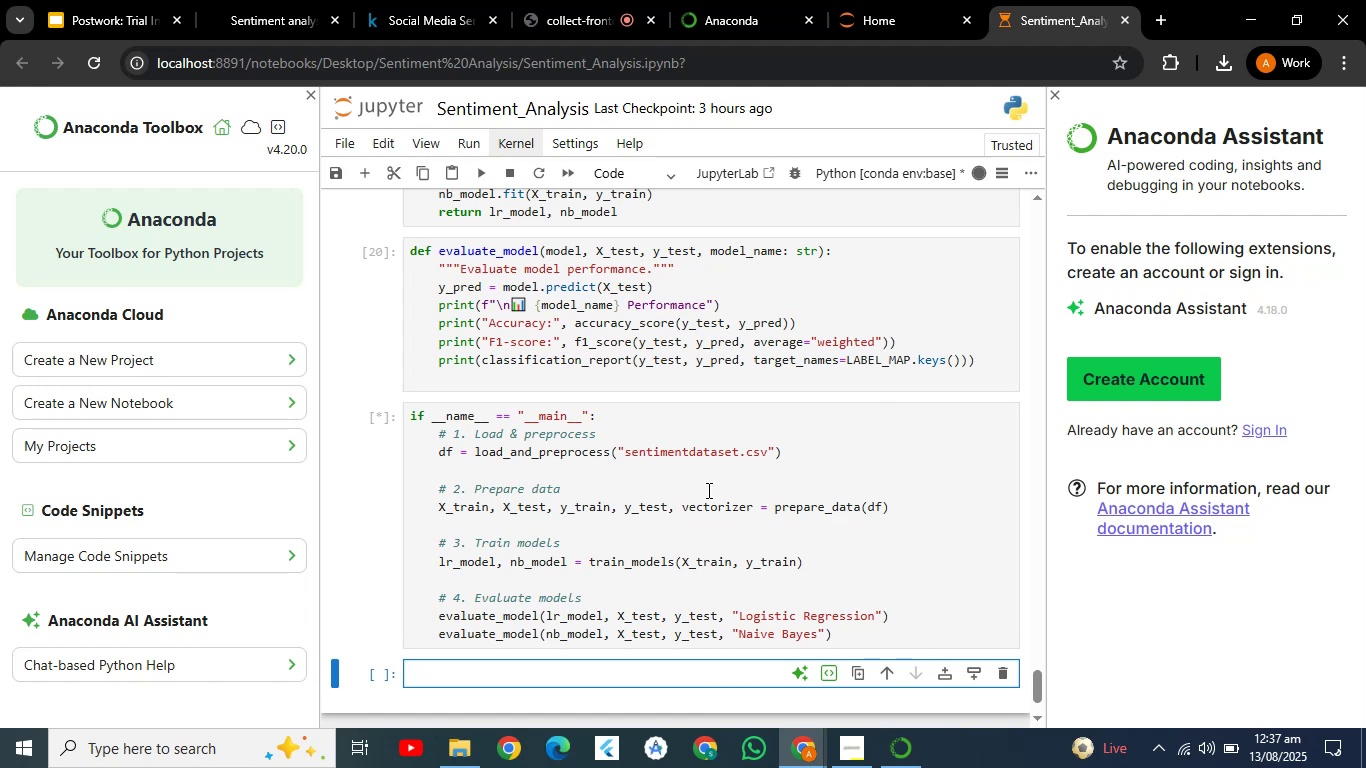 
wait(10.54)
 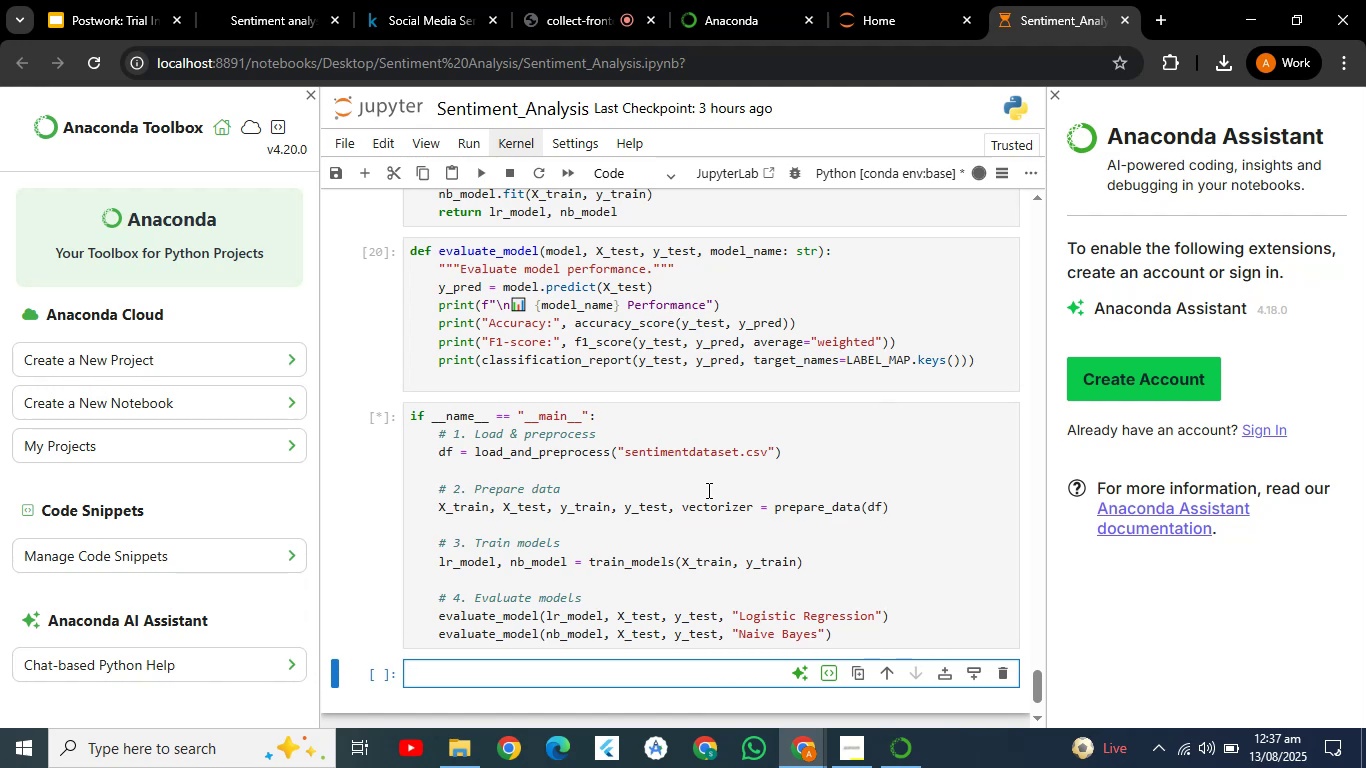 
left_click_drag(start_coordinate=[1038, 689], to_coordinate=[1037, 683])
 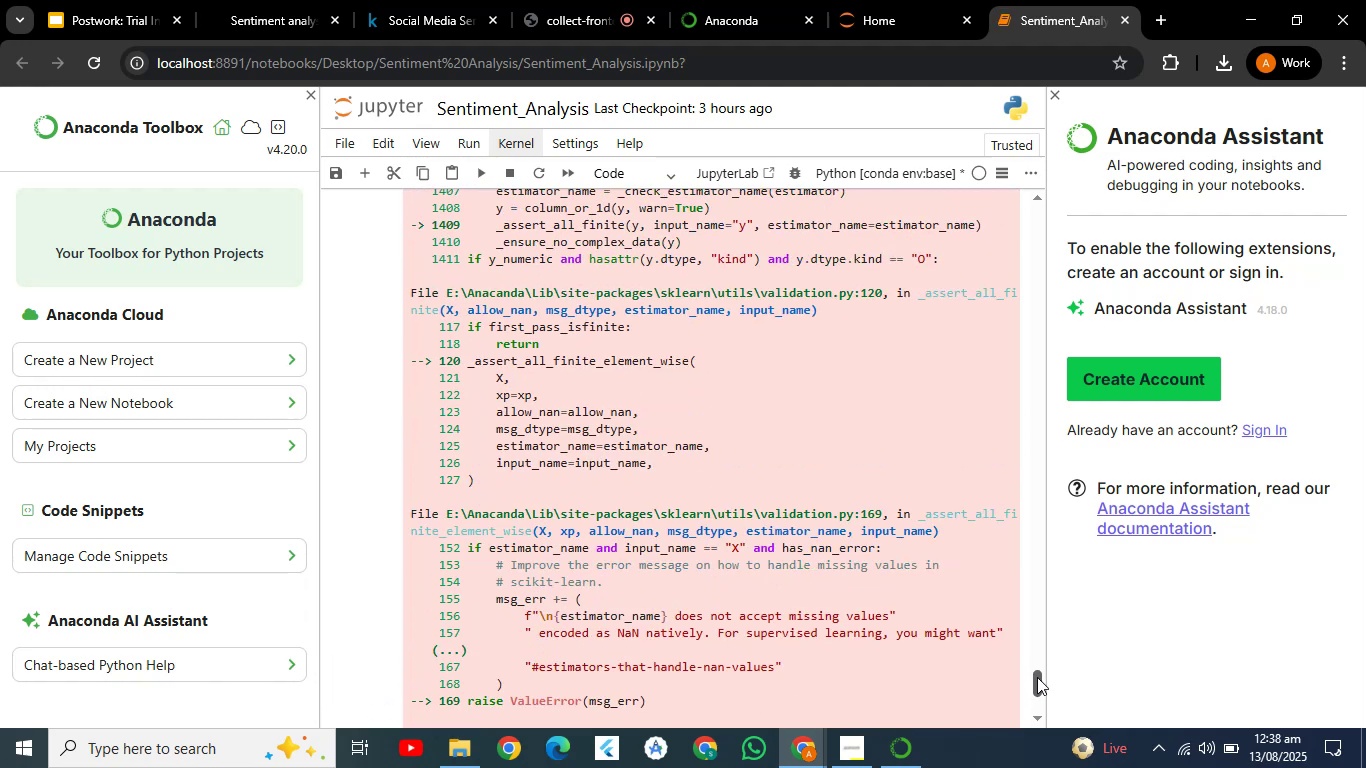 
left_click_drag(start_coordinate=[1037, 677], to_coordinate=[1040, 666])
 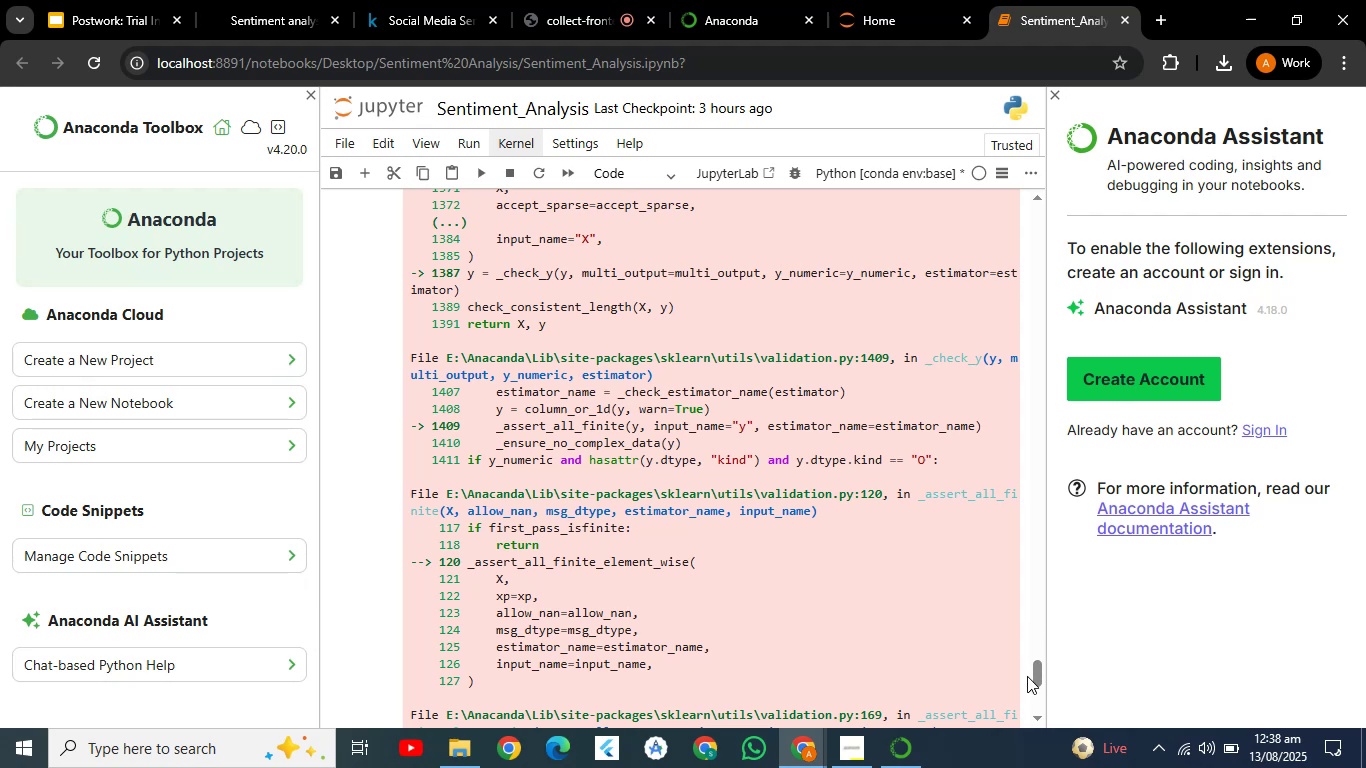 
left_click_drag(start_coordinate=[1040, 673], to_coordinate=[1049, 627])
 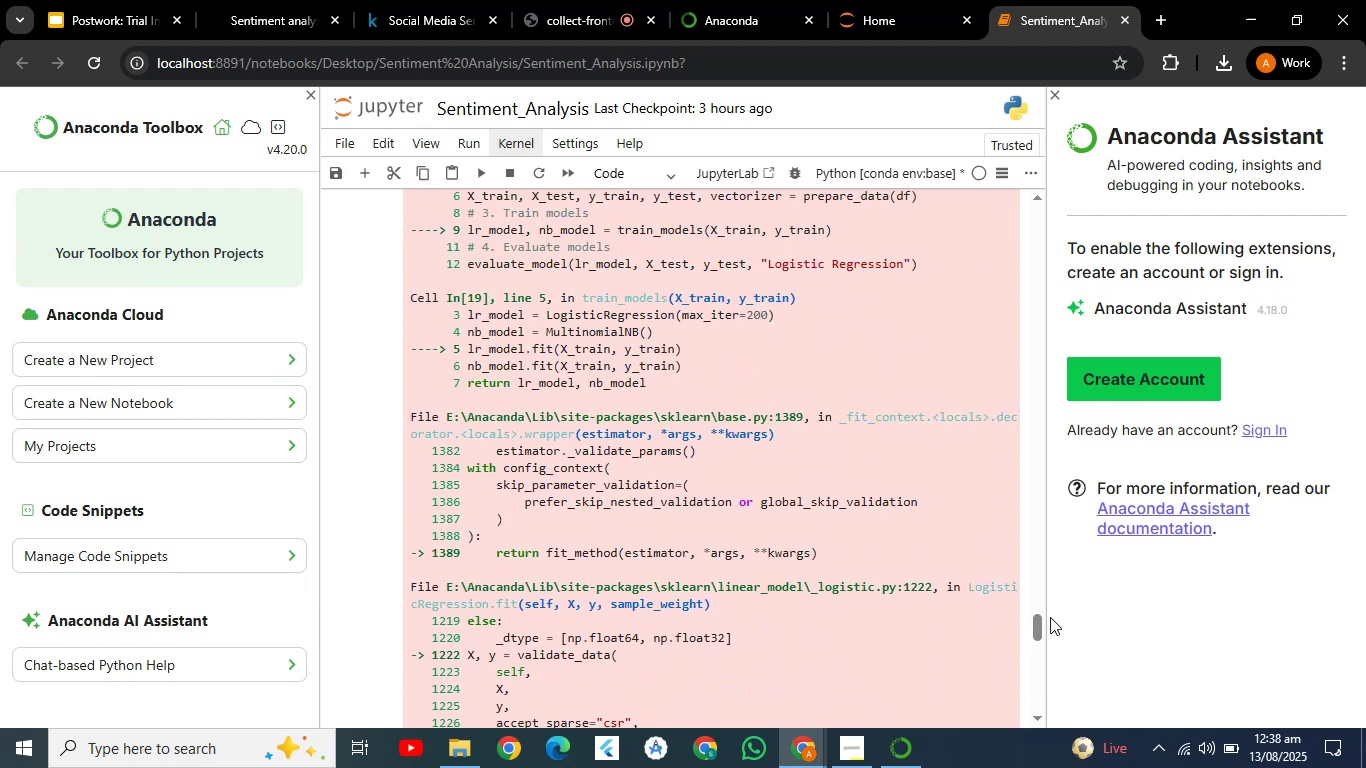 
left_click_drag(start_coordinate=[1050, 613], to_coordinate=[1050, 605])
 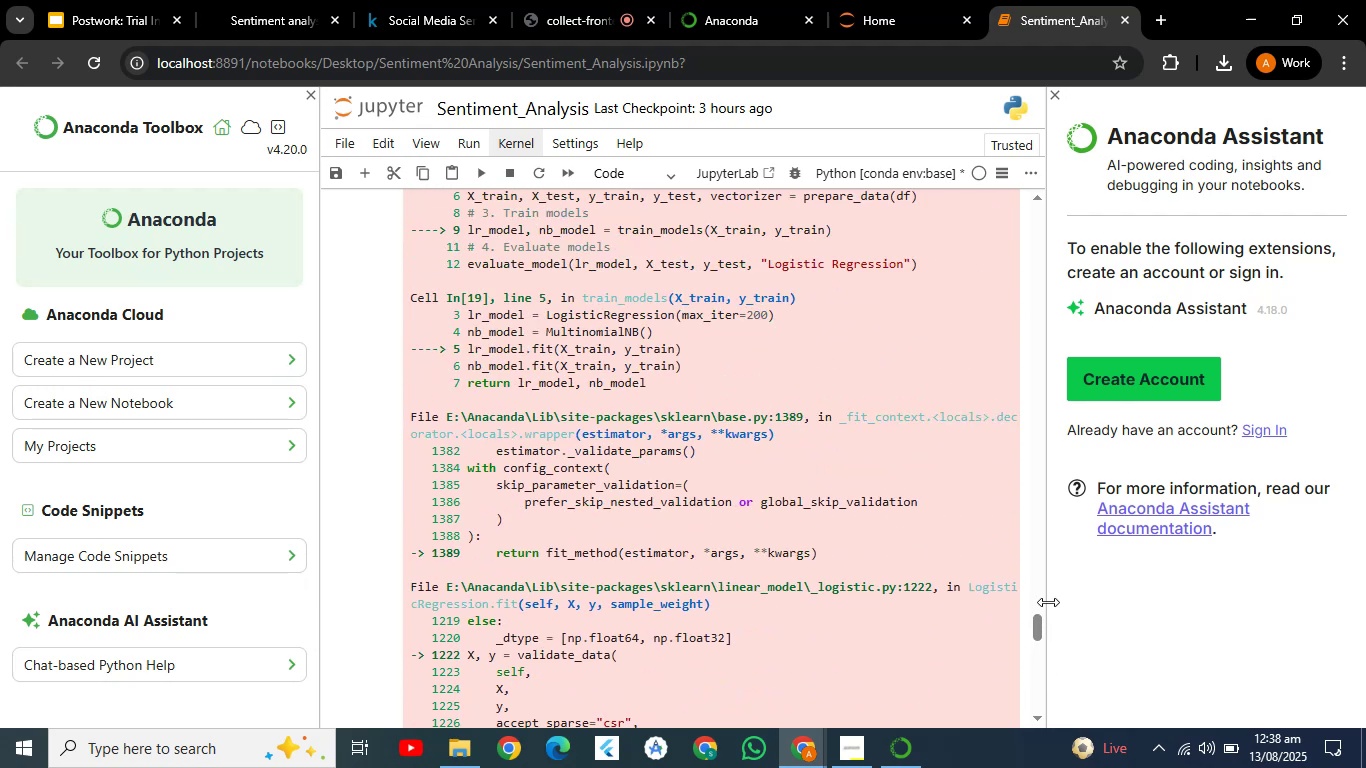 
double_click([1048, 602])
 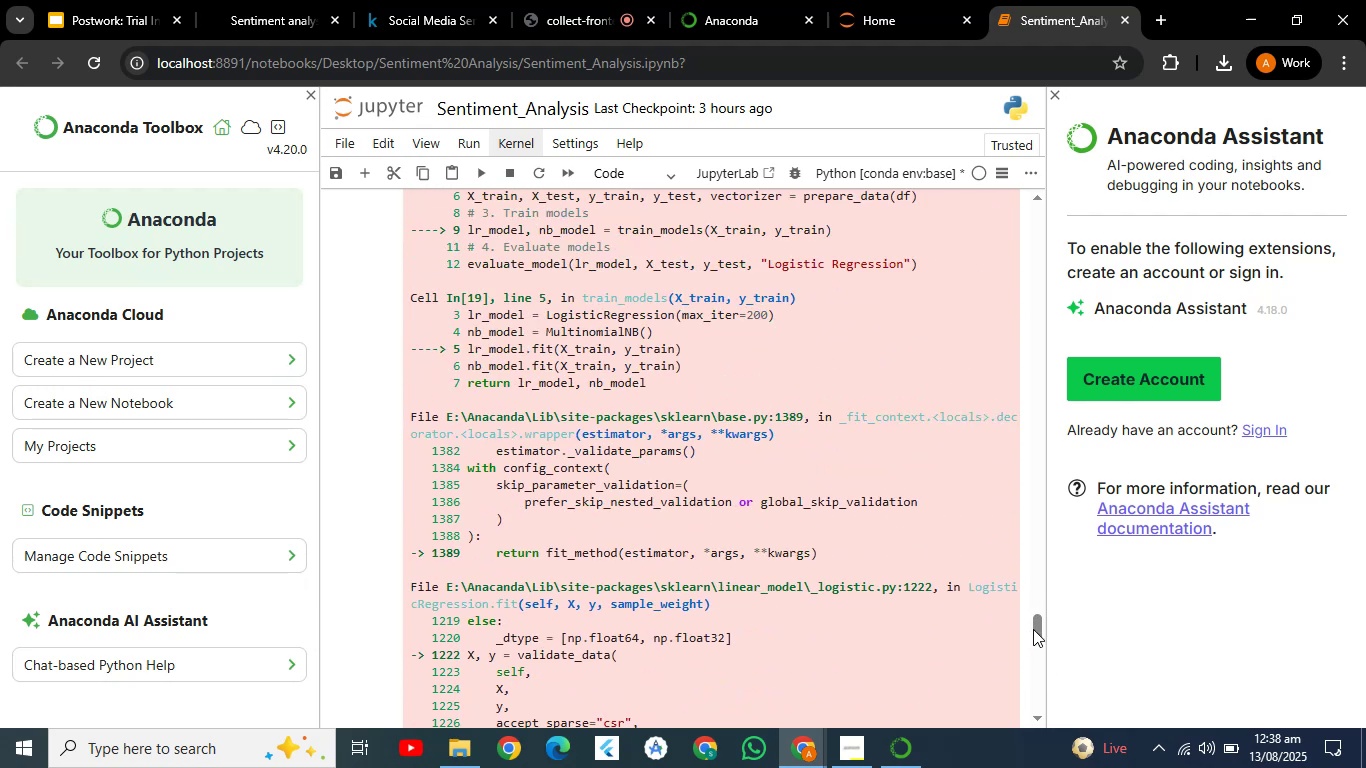 
left_click_drag(start_coordinate=[1038, 632], to_coordinate=[1043, 616])
 